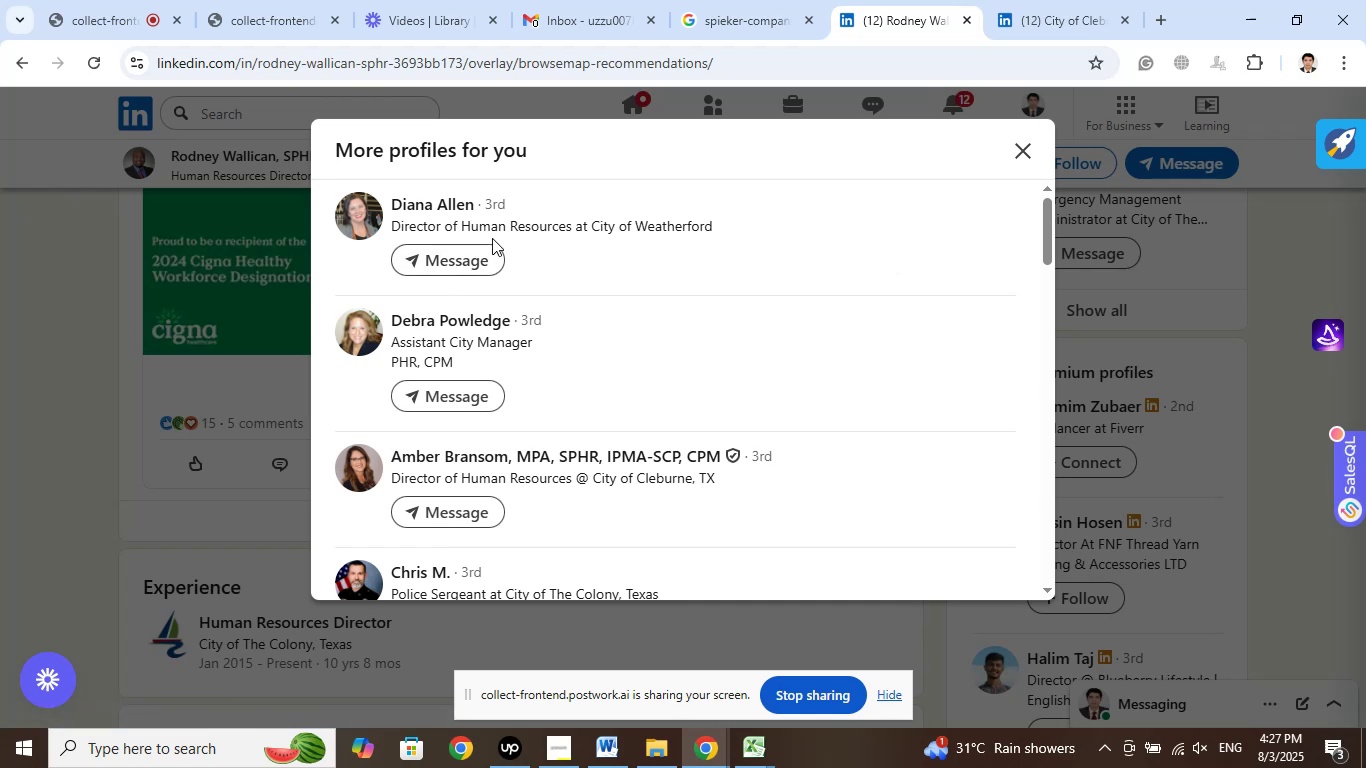 
left_click([1127, 20])
 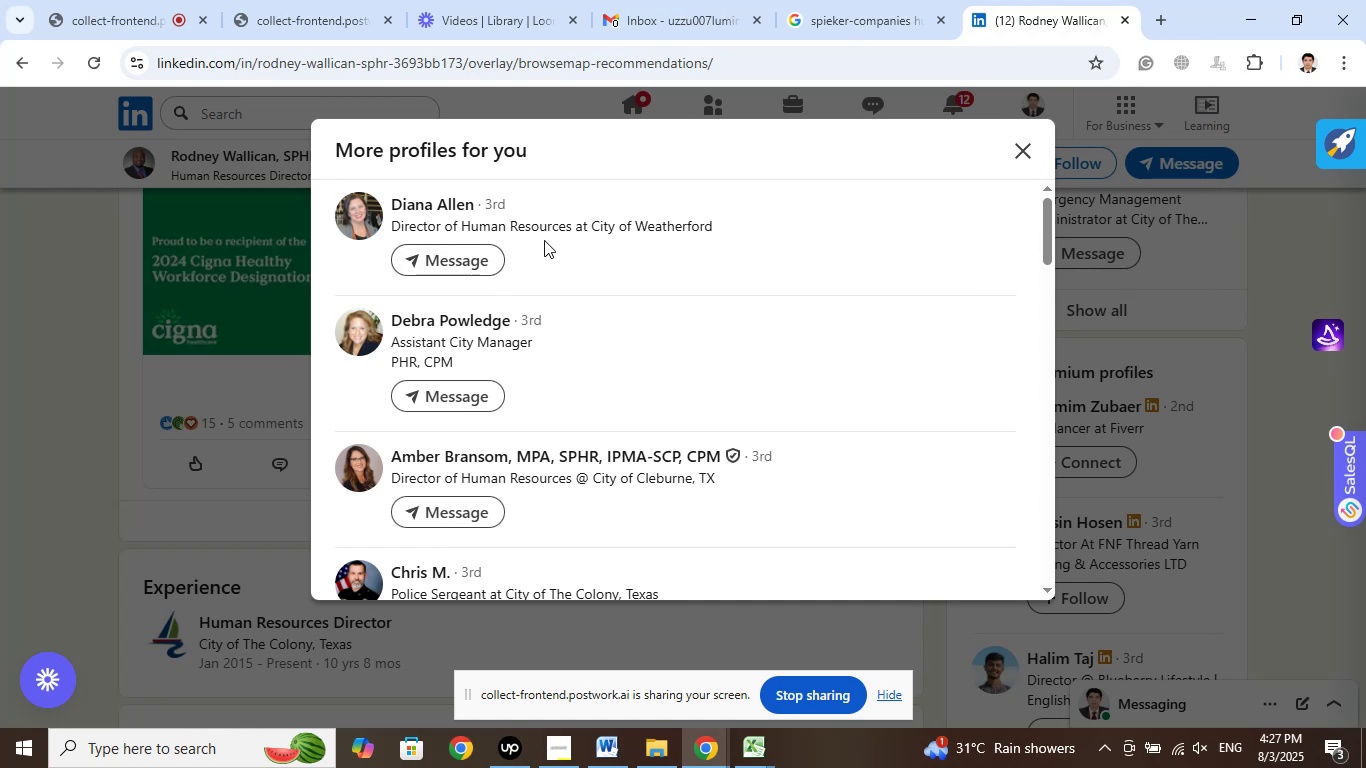 
right_click([493, 226])
 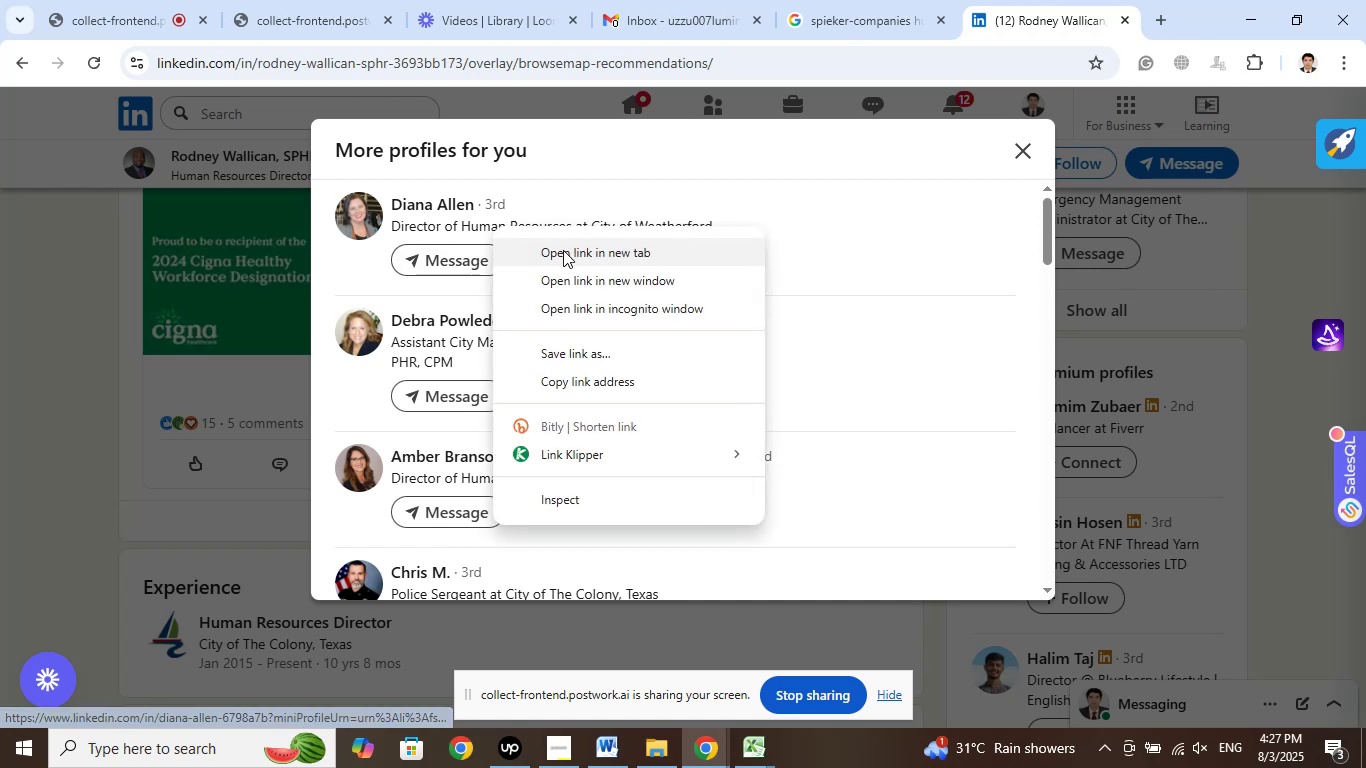 
left_click([564, 252])
 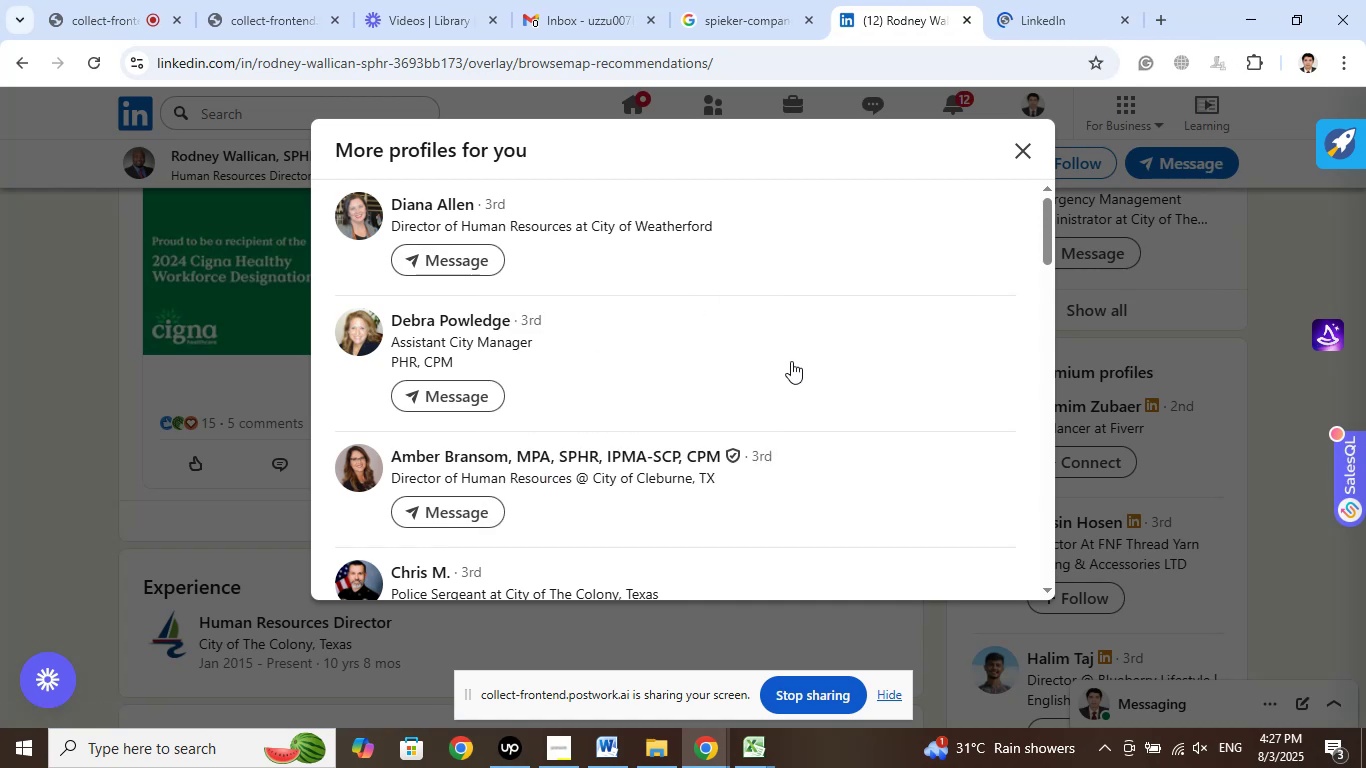 
scroll: coordinate [793, 359], scroll_direction: down, amount: 2.0
 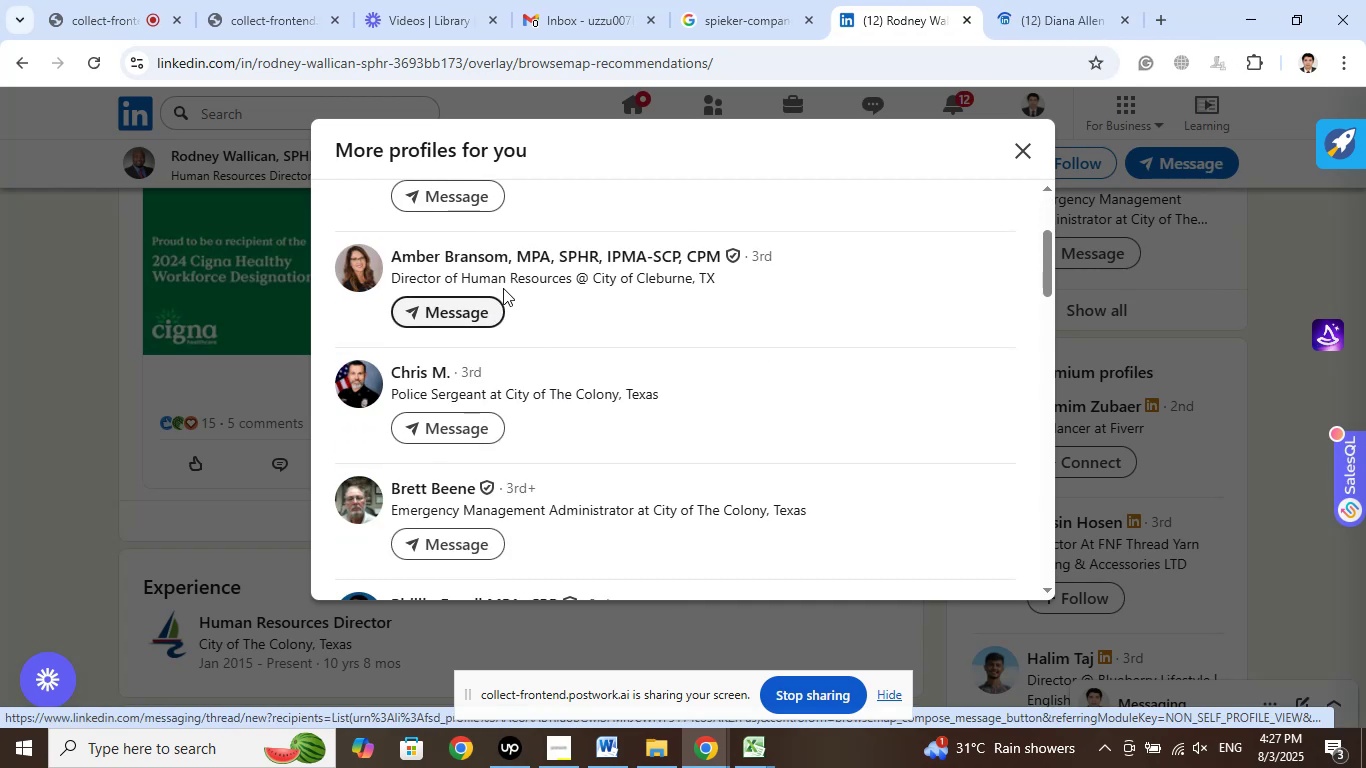 
wait(5.05)
 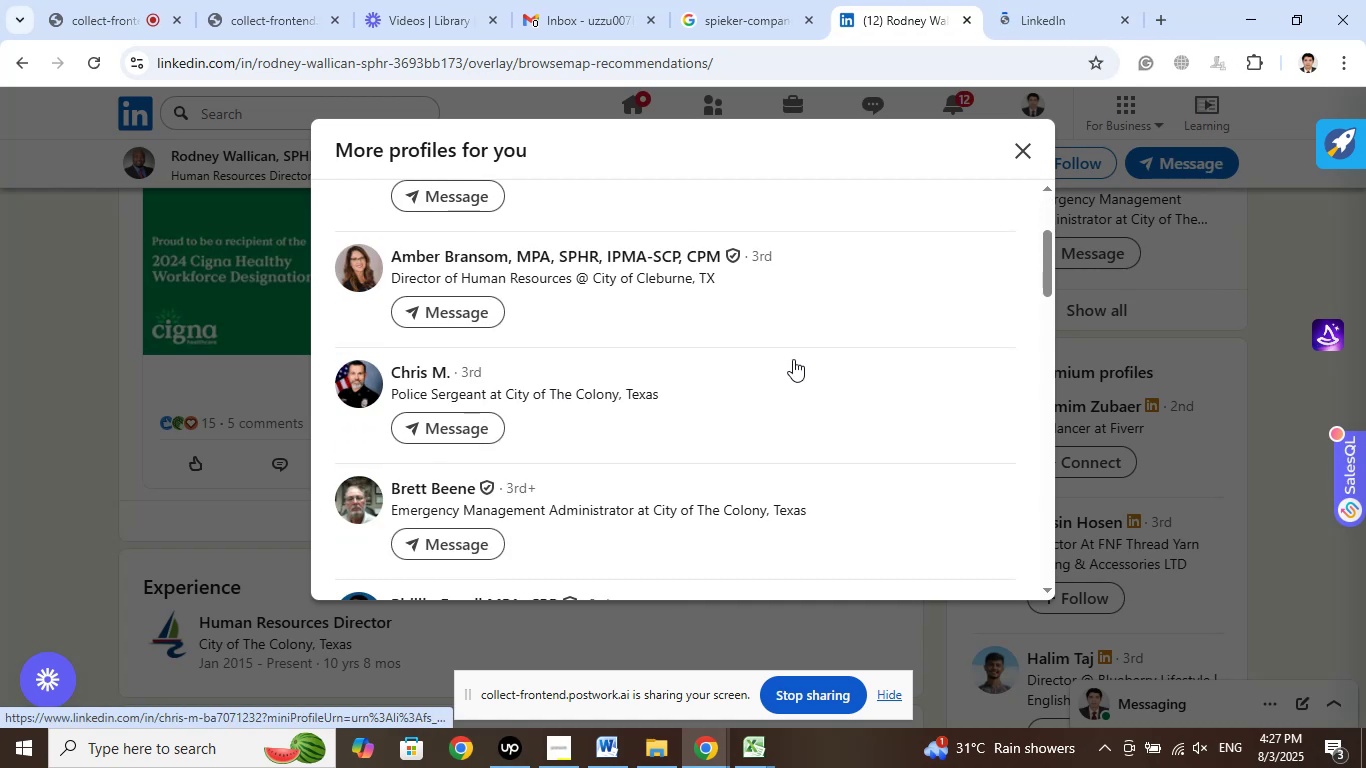 
left_click([597, 297])
 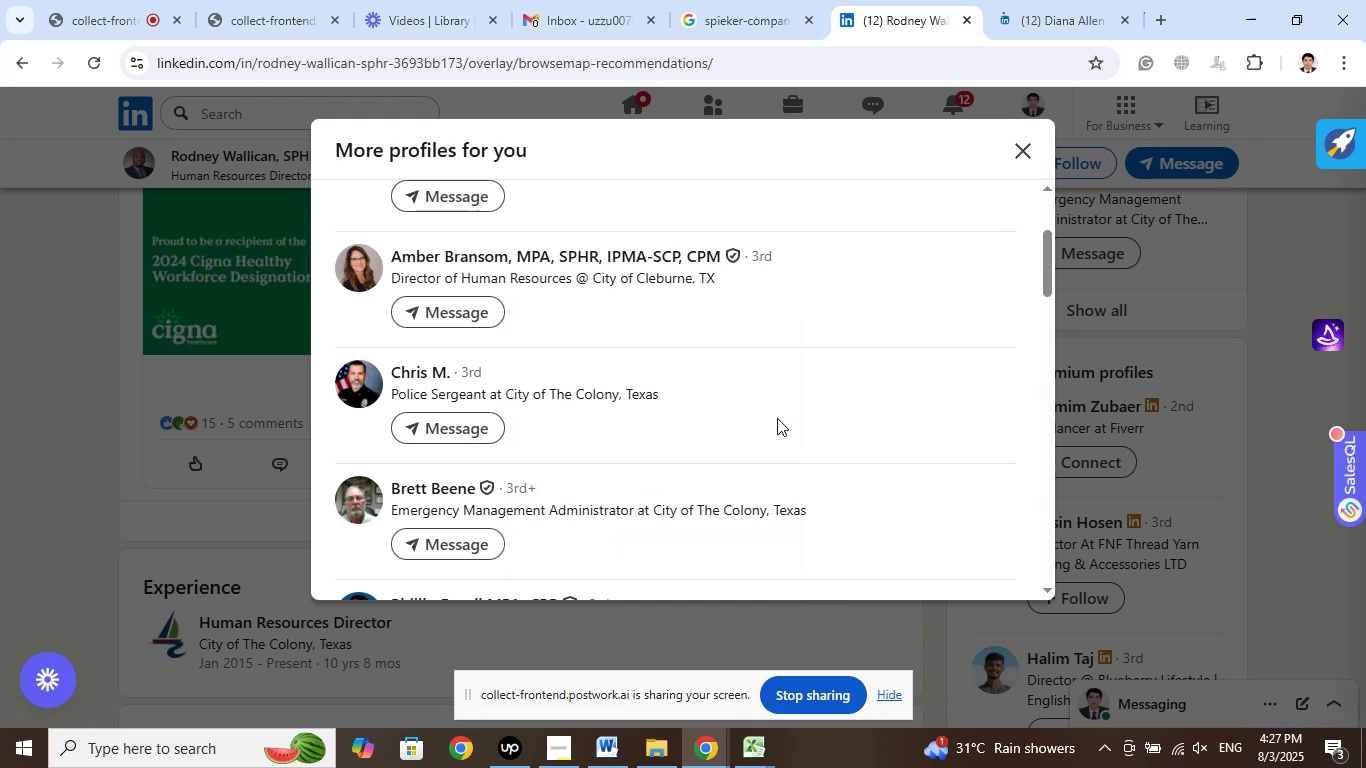 
scroll: coordinate [783, 401], scroll_direction: down, amount: 4.0
 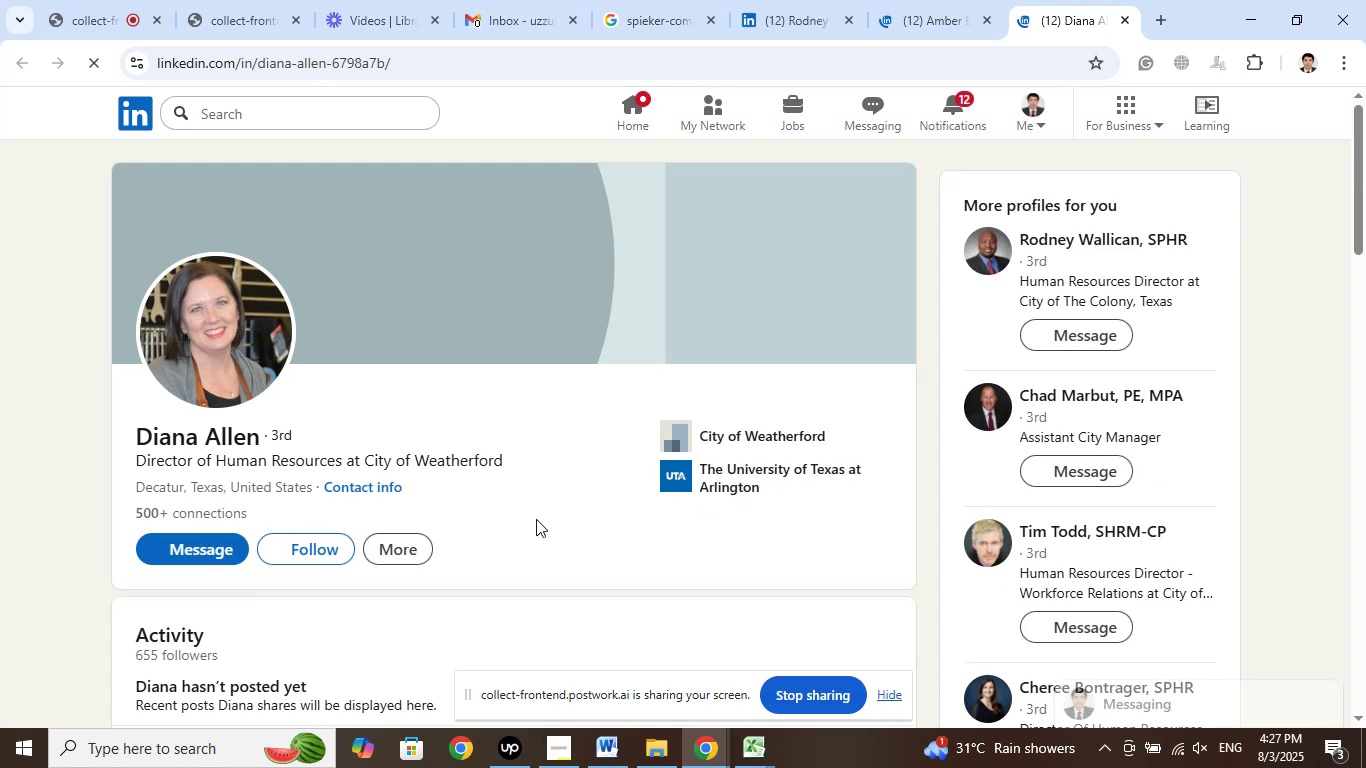 
wait(12.37)
 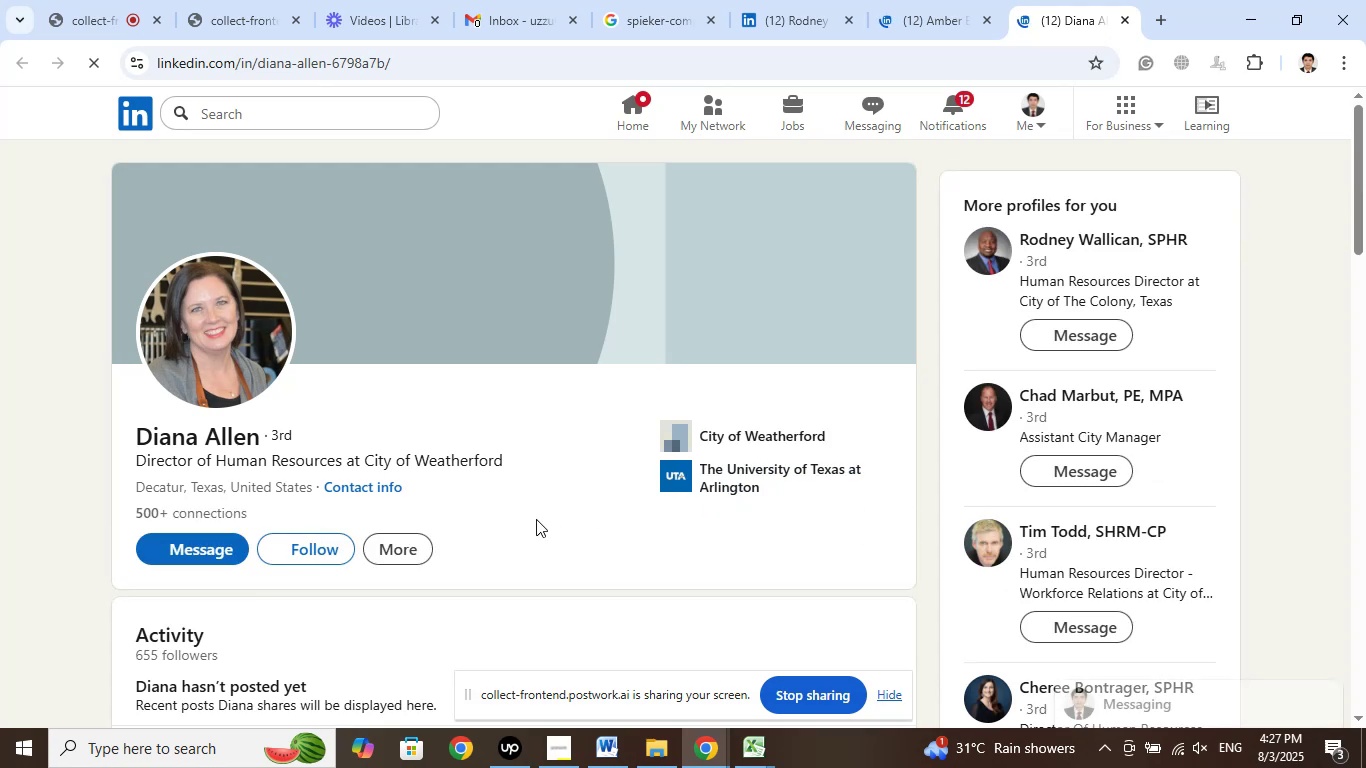 
left_click([722, 432])
 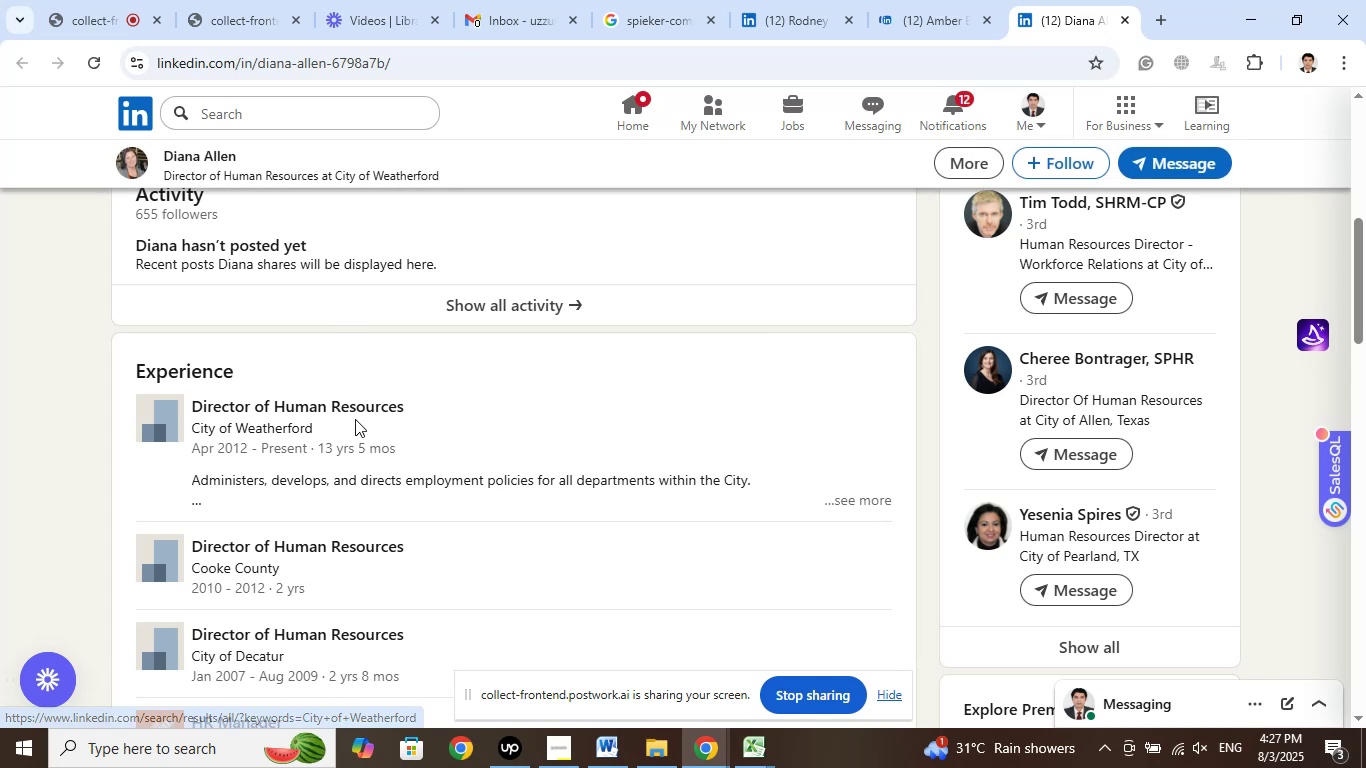 
right_click([288, 408])
 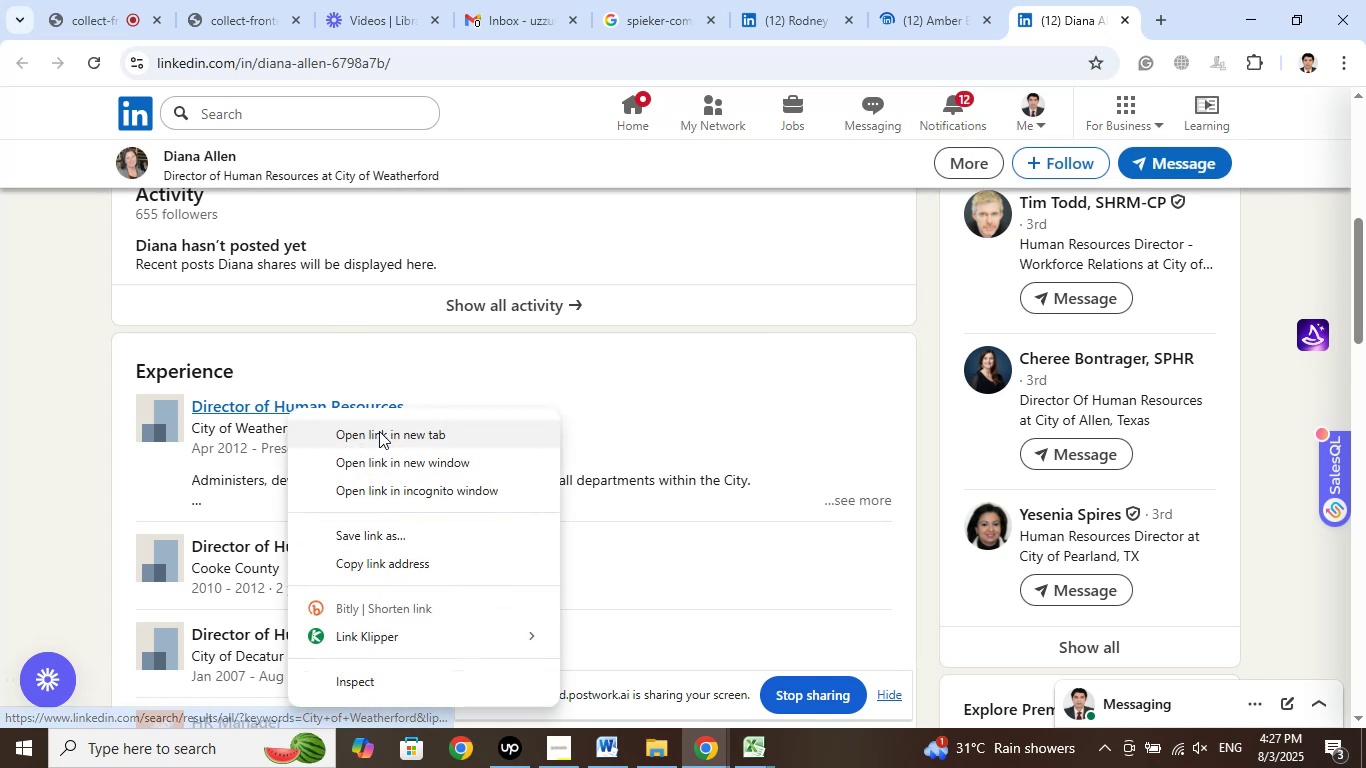 
left_click([380, 431])
 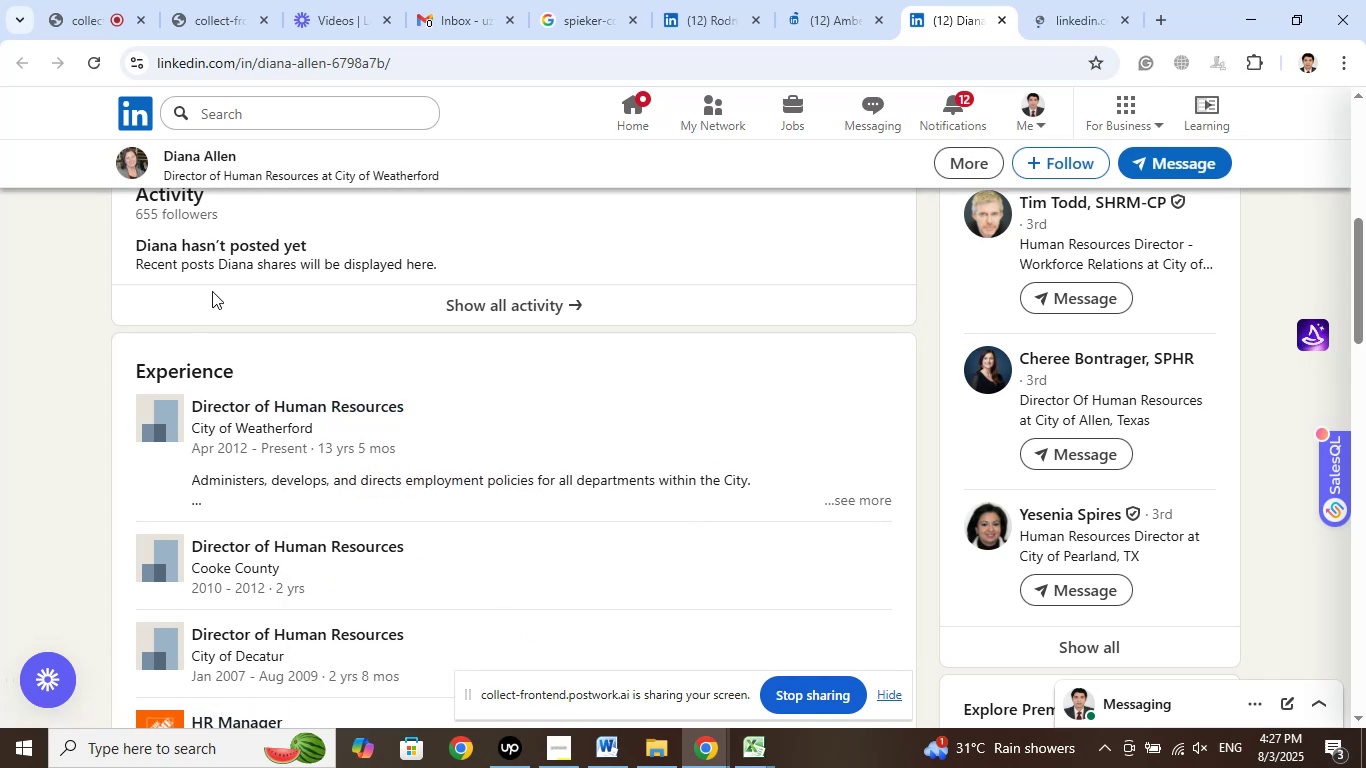 
left_click([209, 161])
 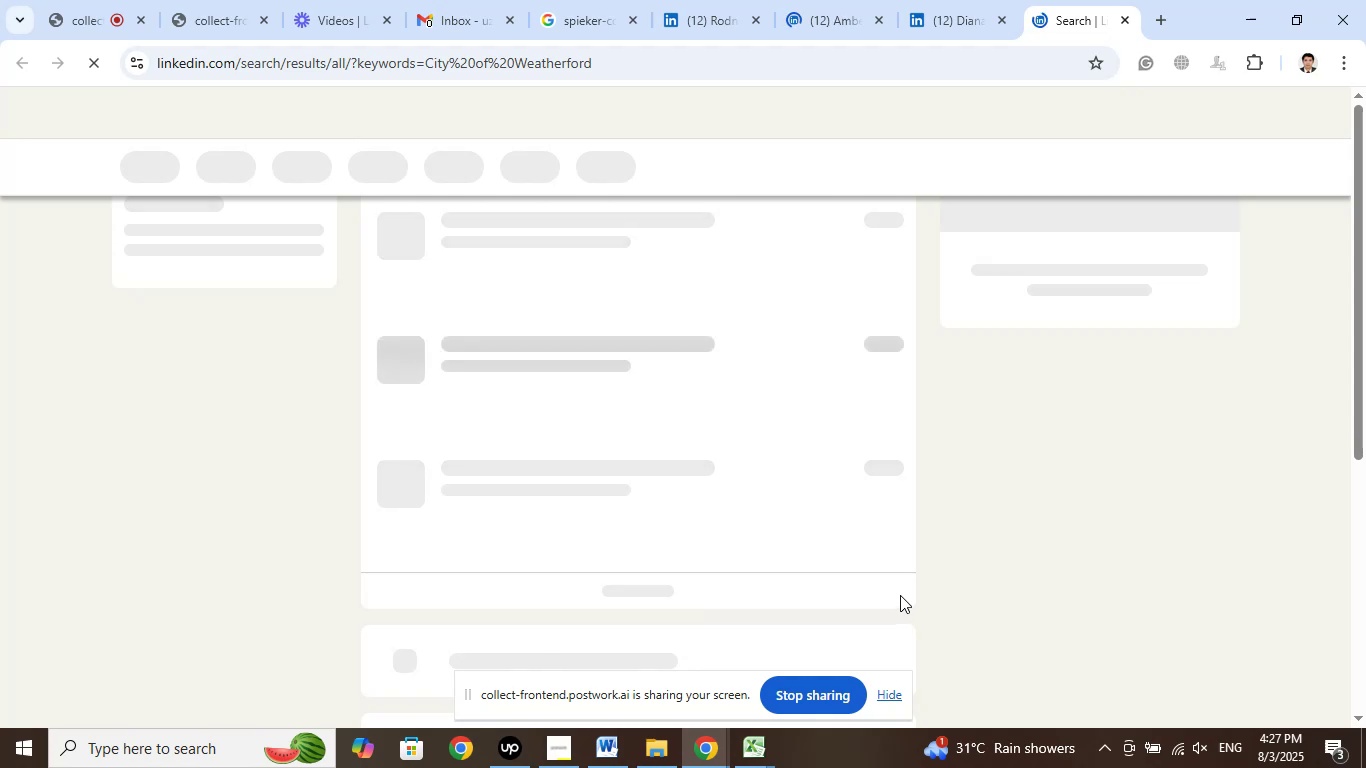 
wait(11.45)
 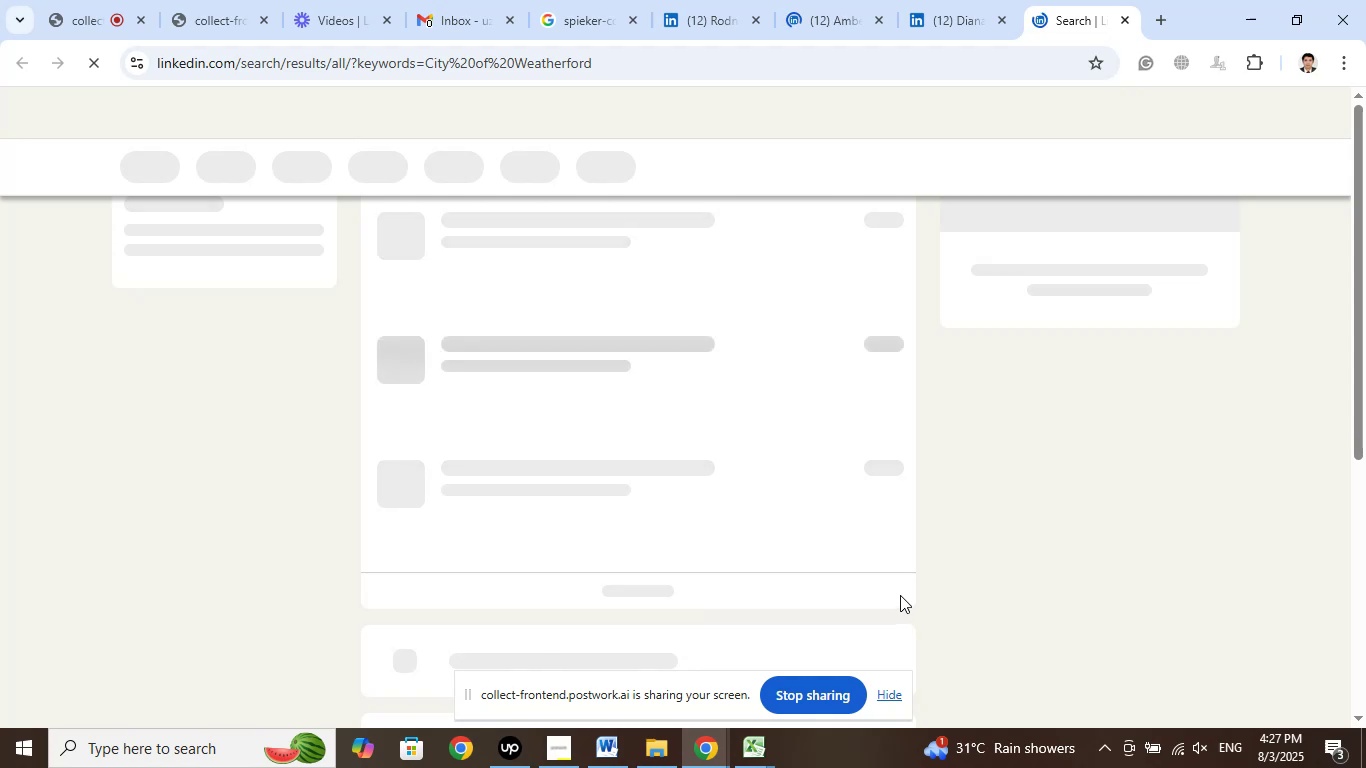 
left_click([999, 21])
 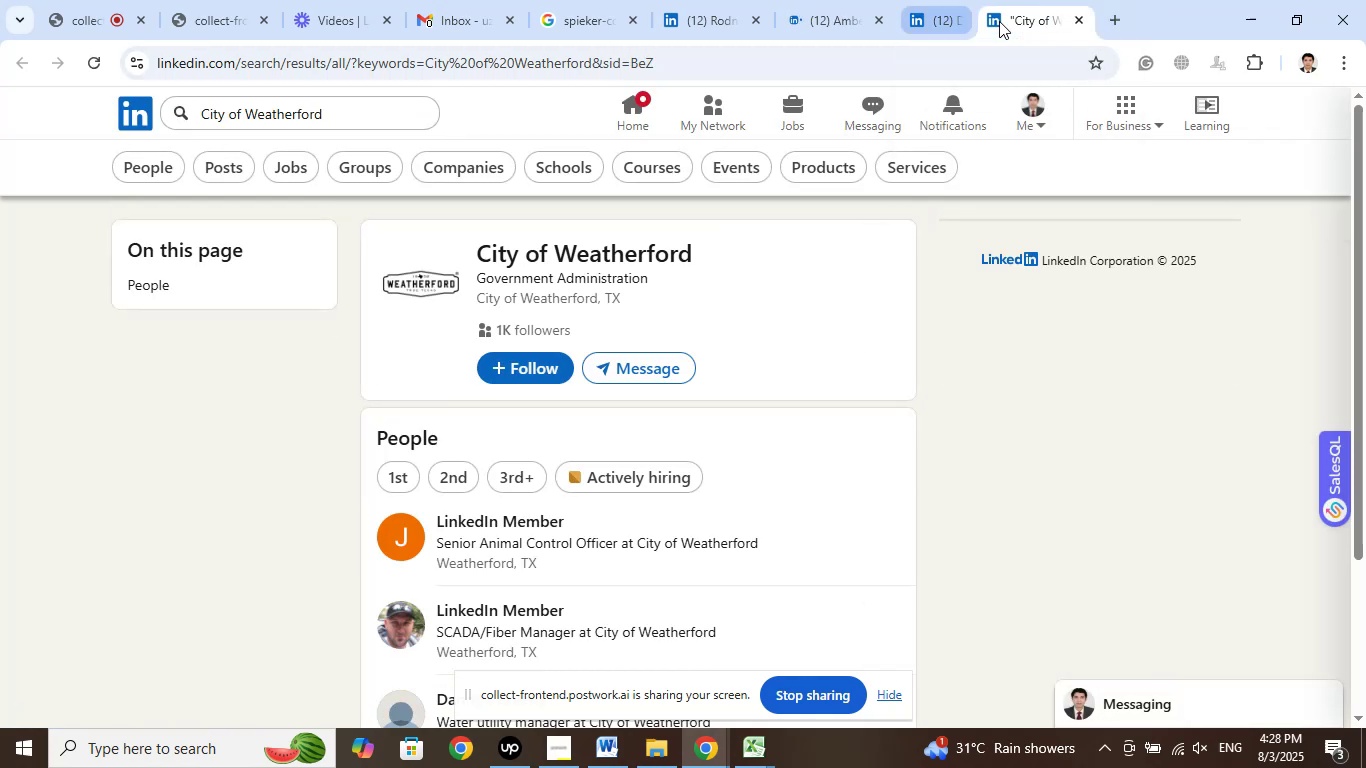 
left_click([999, 21])
 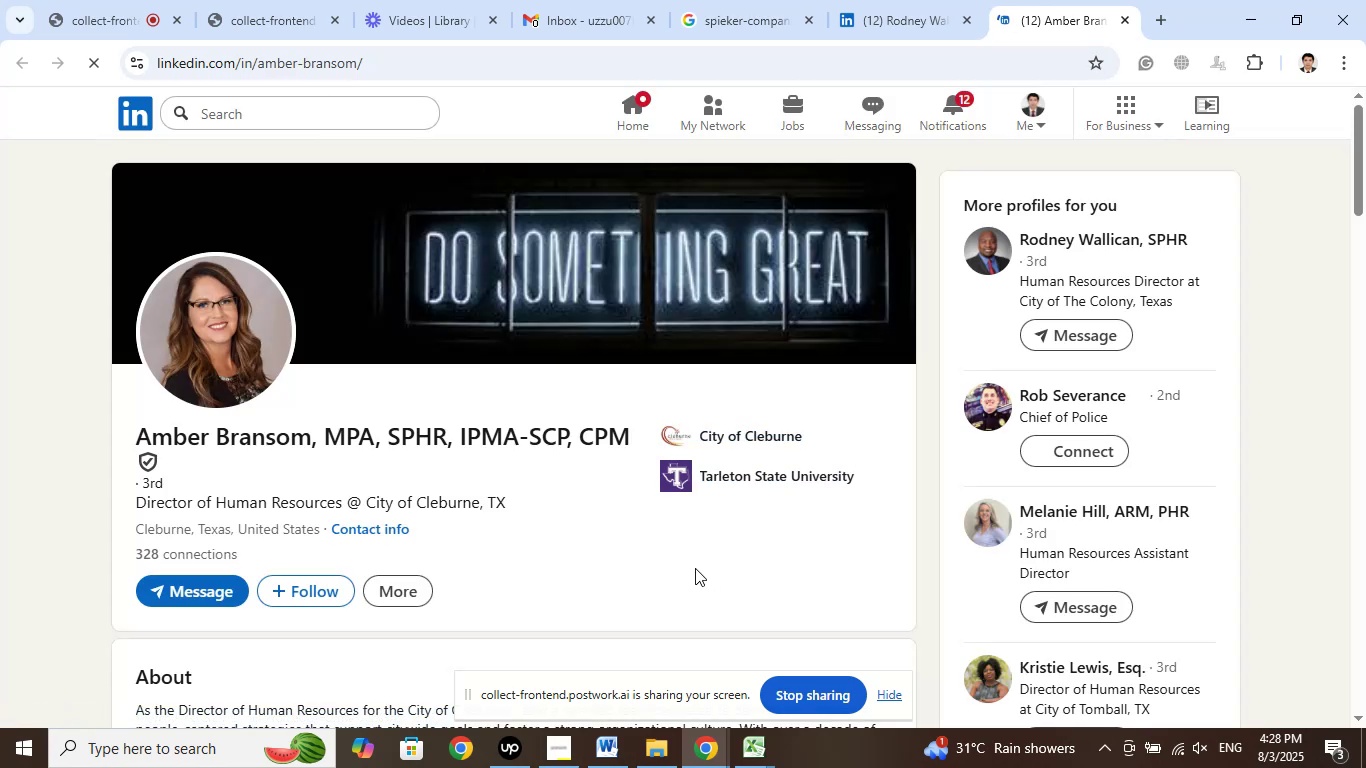 
wait(14.97)
 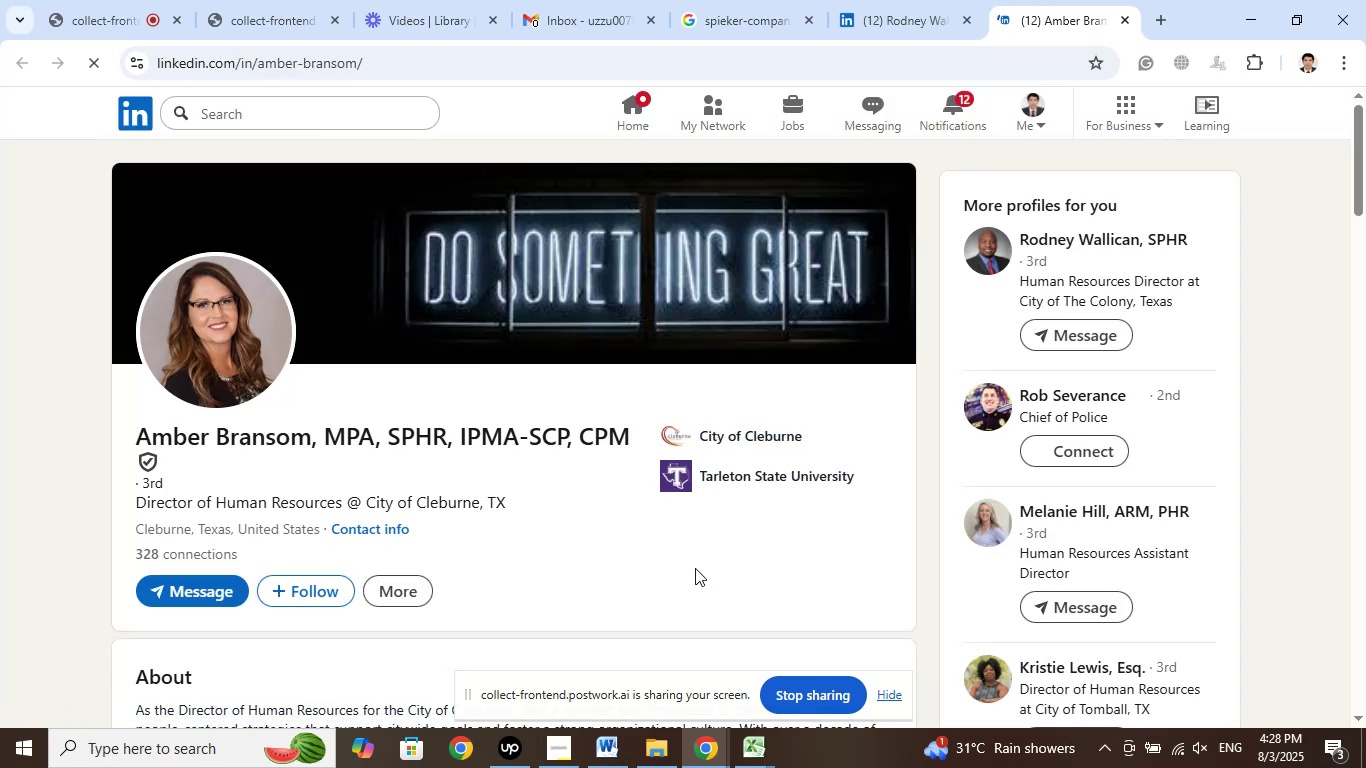 
left_click([710, 435])
 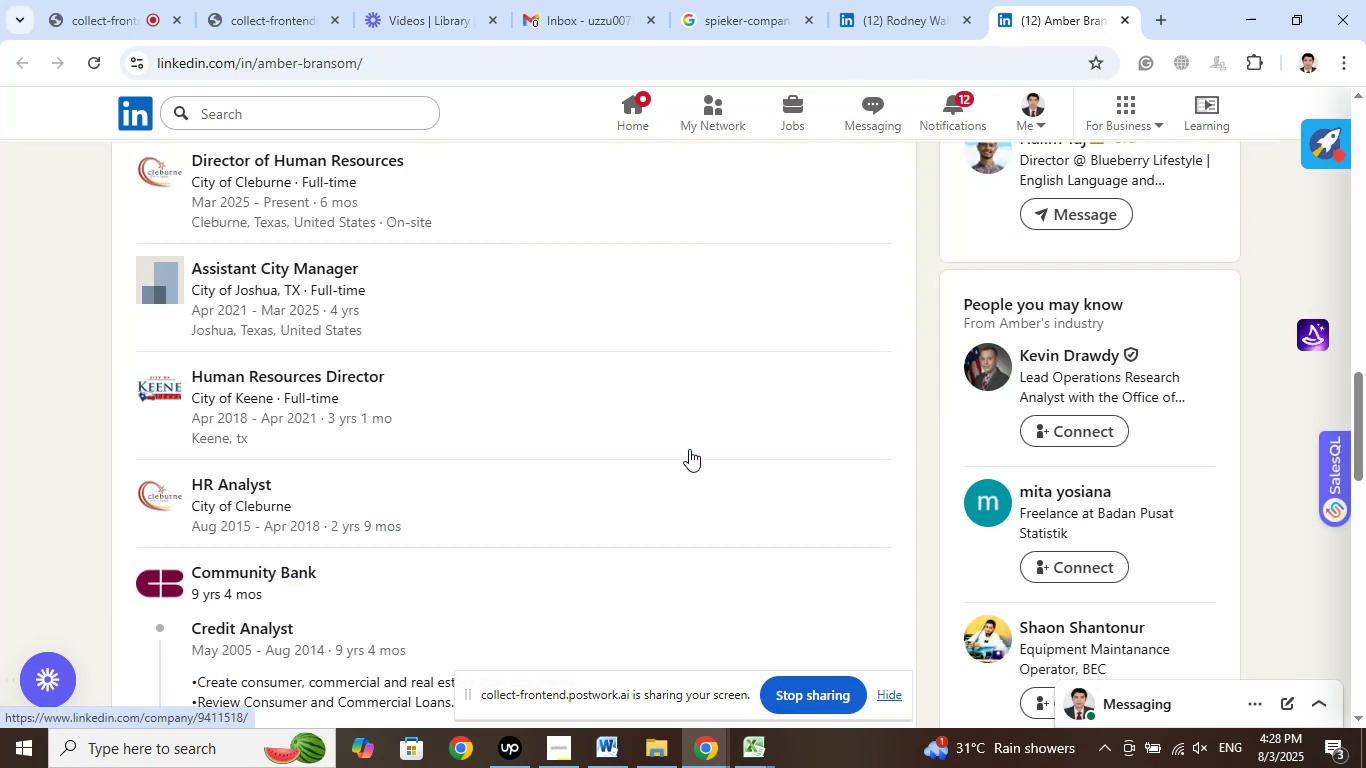 
scroll: coordinate [655, 477], scroll_direction: up, amount: 2.0
 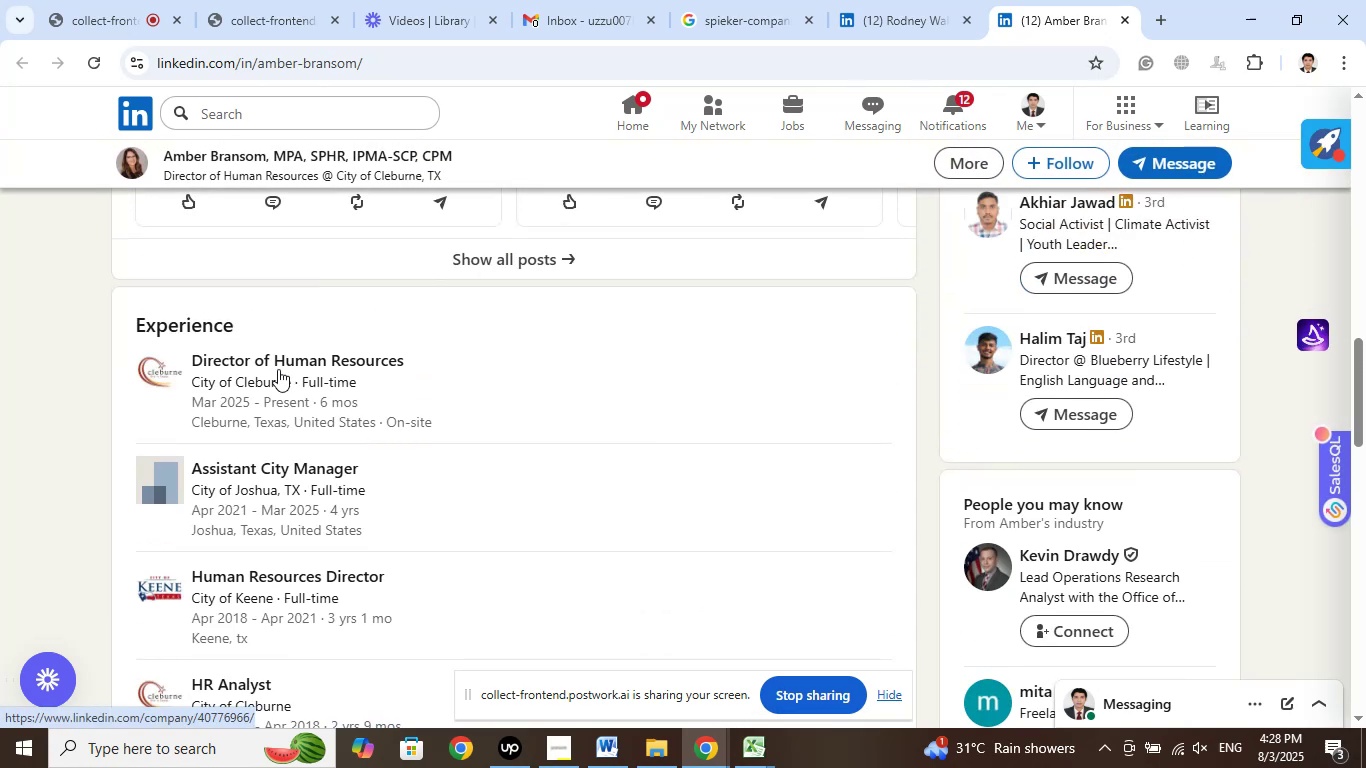 
right_click([275, 362])
 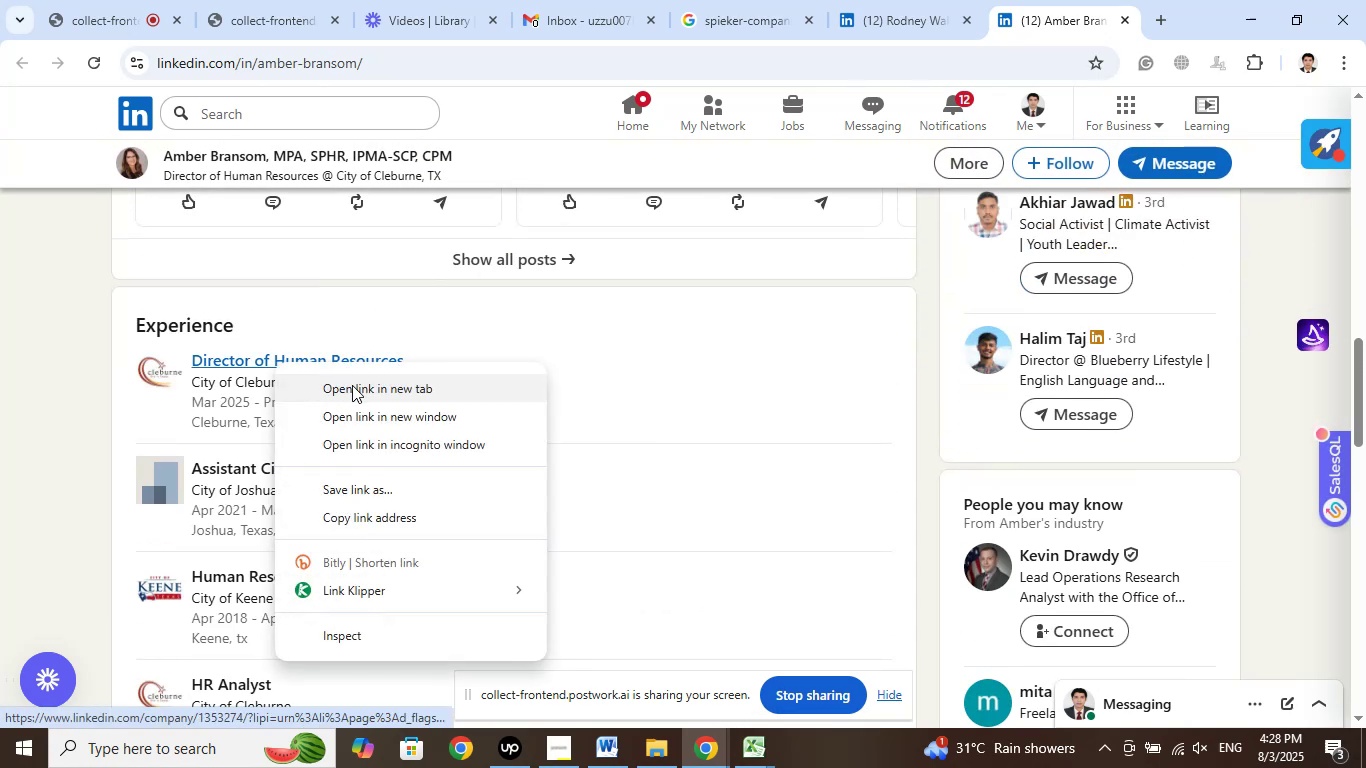 
left_click([353, 387])
 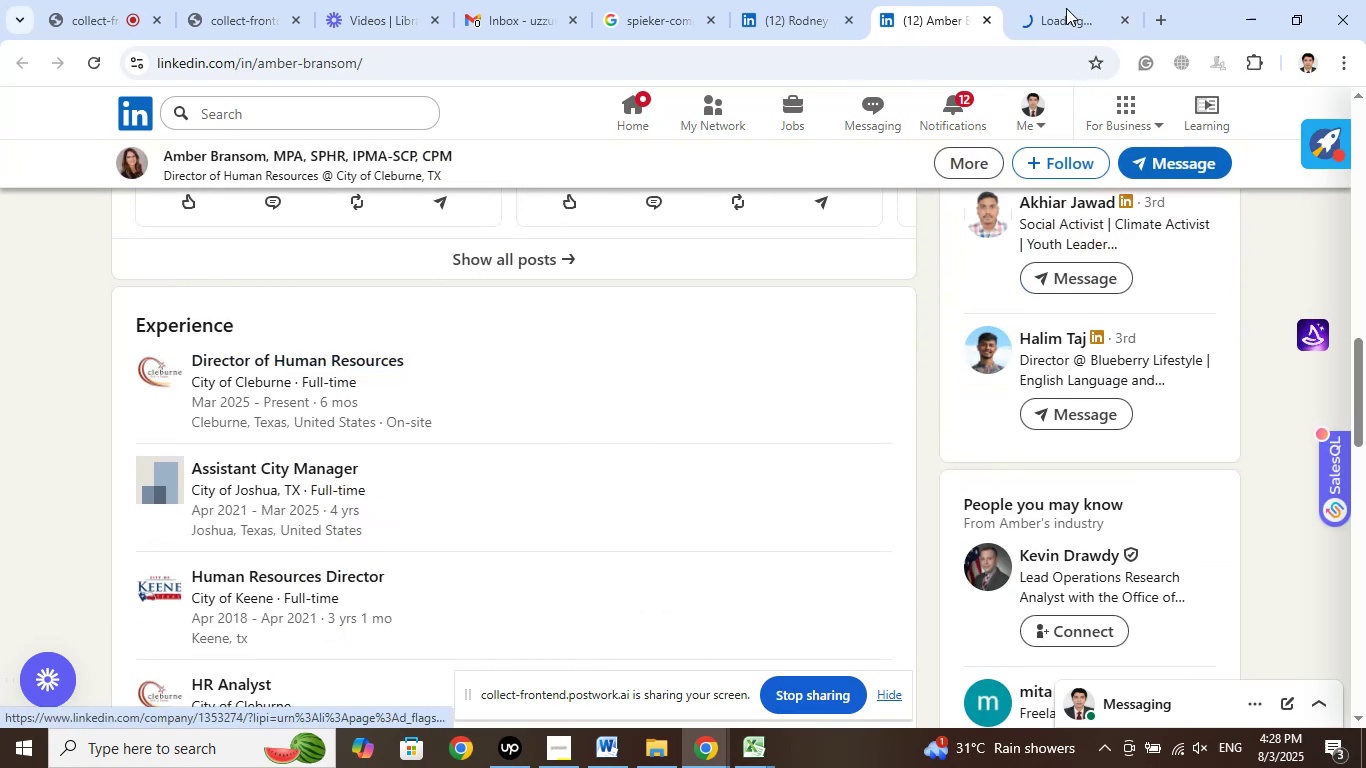 
left_click([1065, 6])
 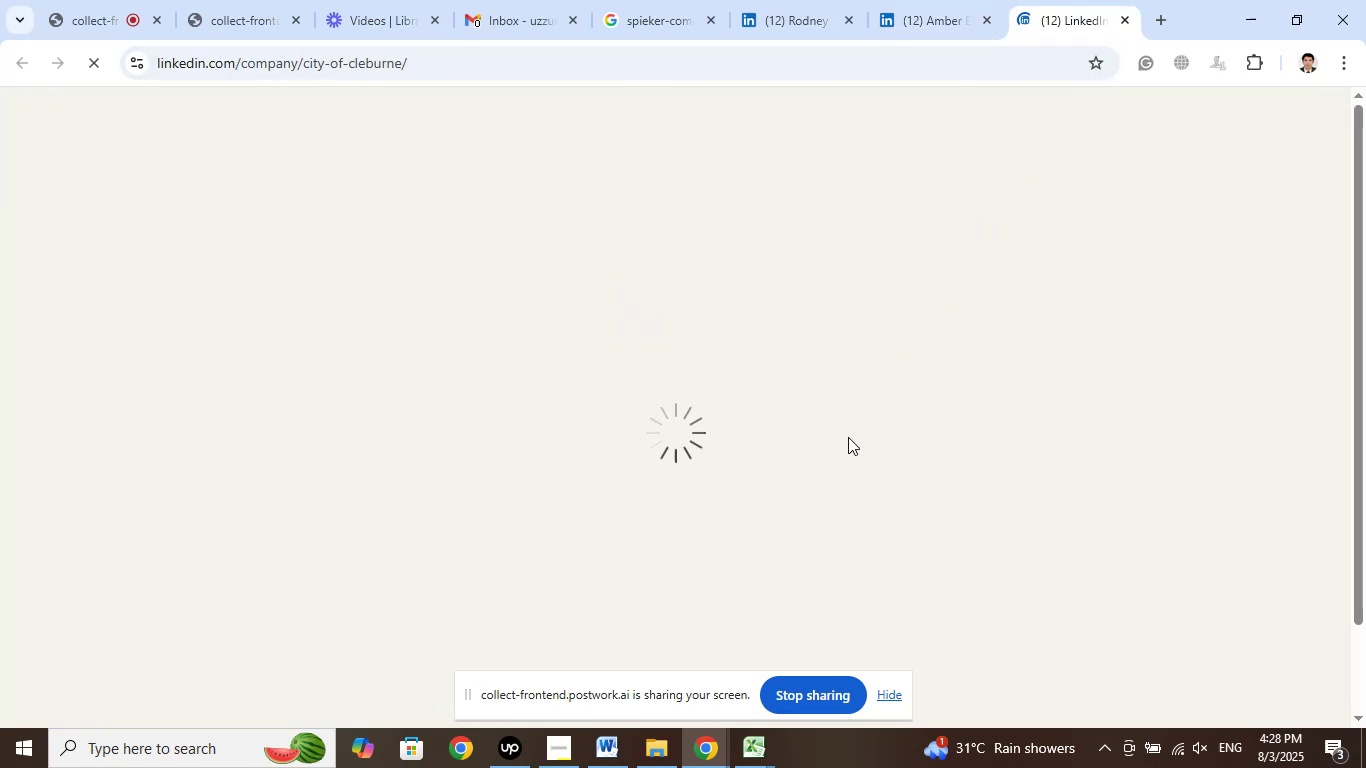 
wait(8.98)
 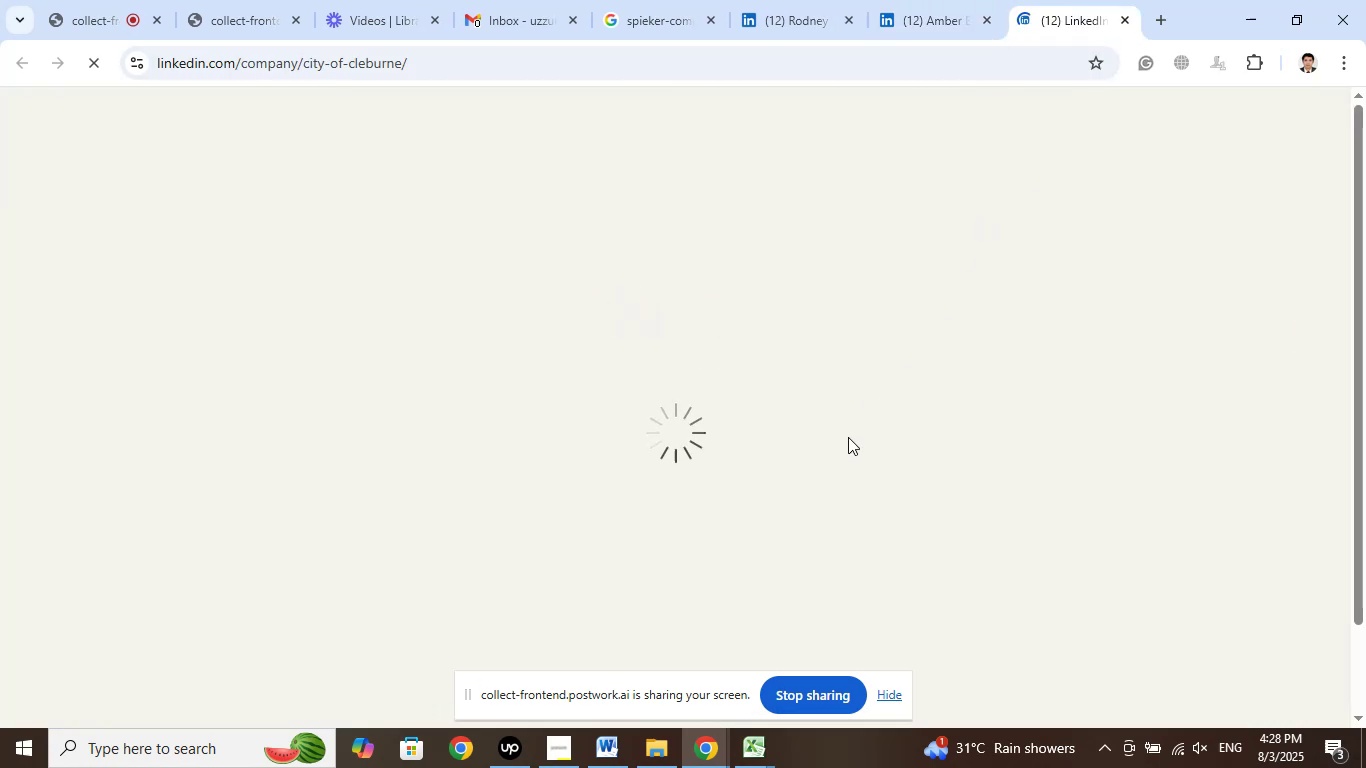 
left_click([276, 164])
 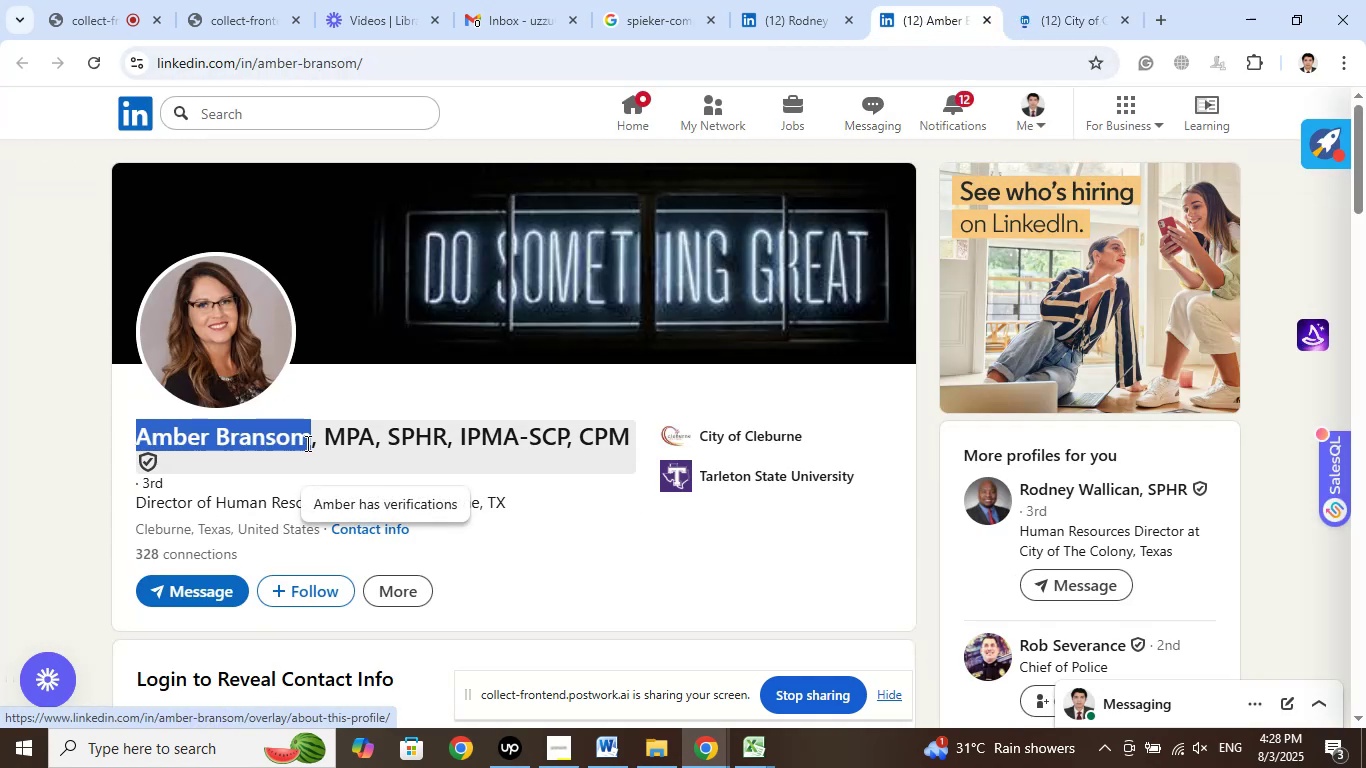 
right_click([260, 439])
 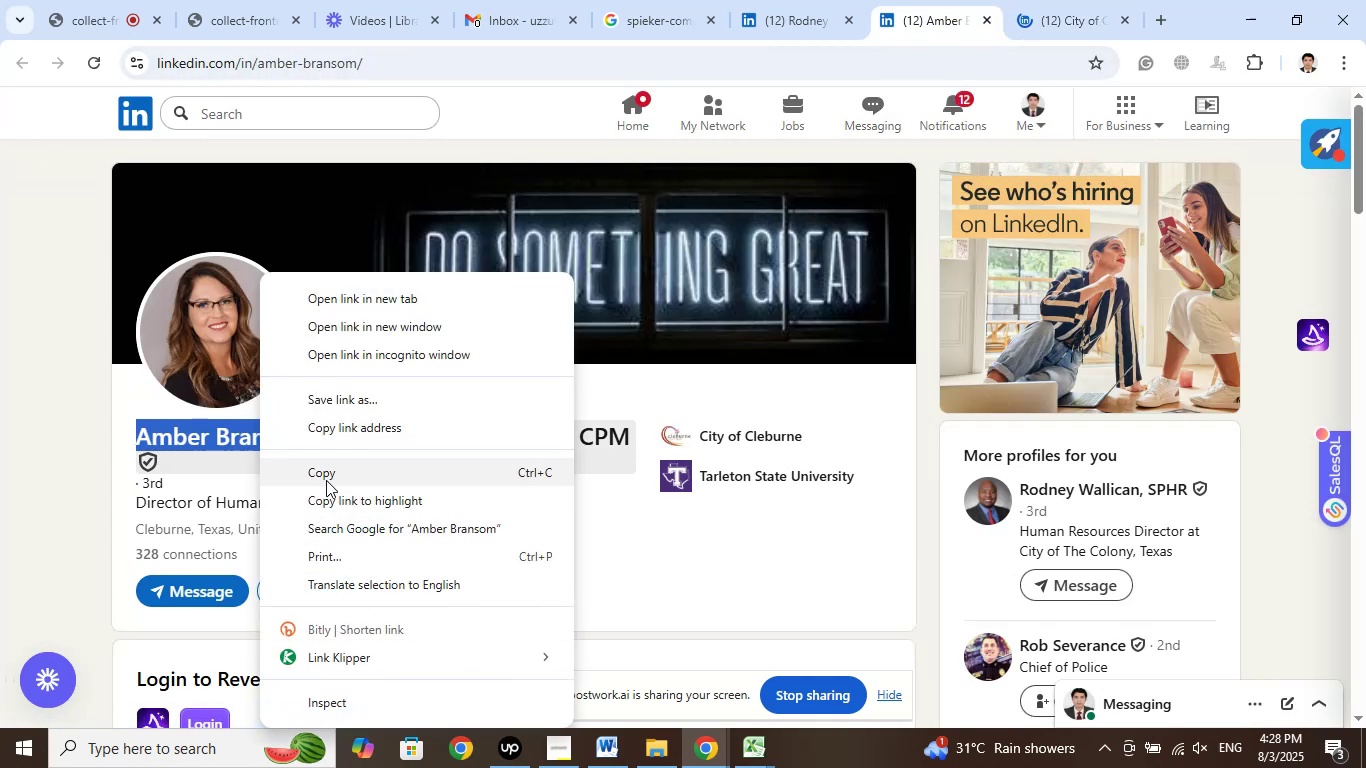 
left_click([326, 480])
 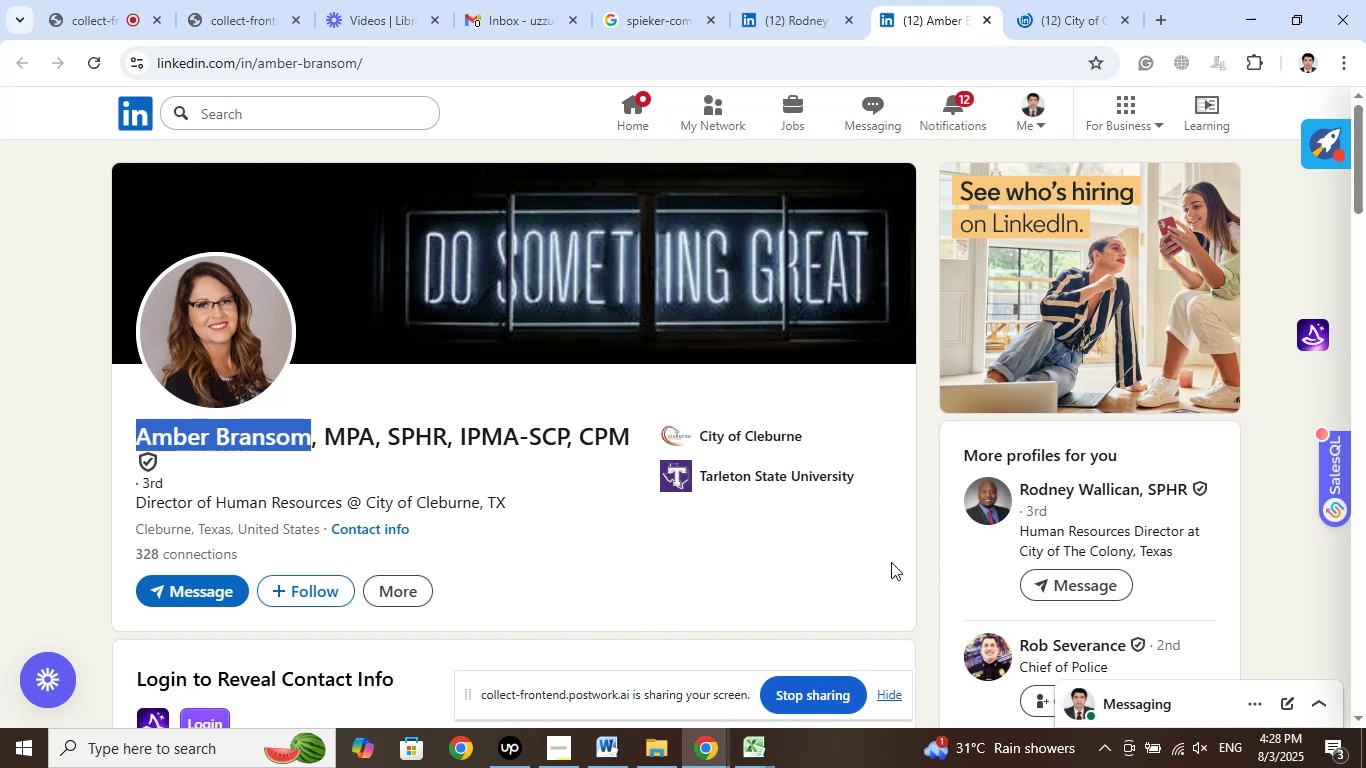 
wait(8.75)
 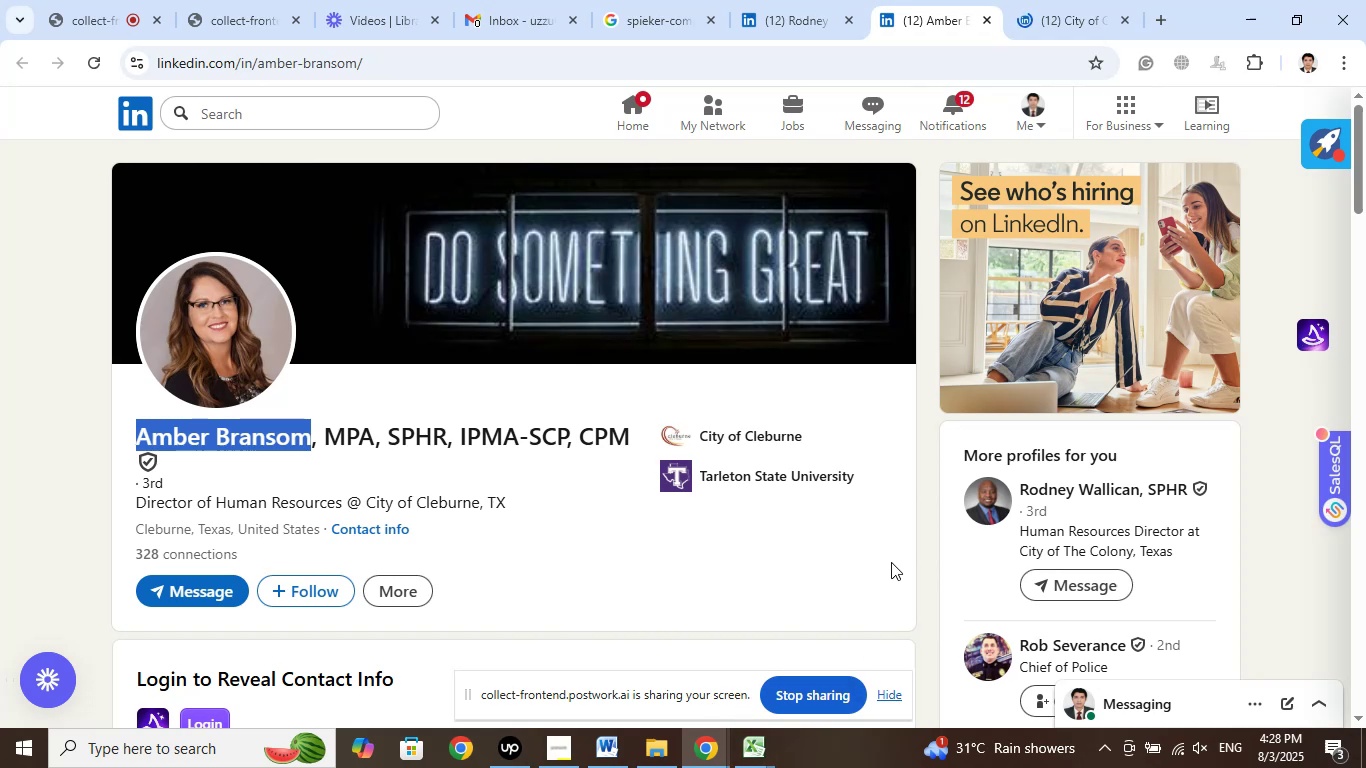 
left_click([759, 750])
 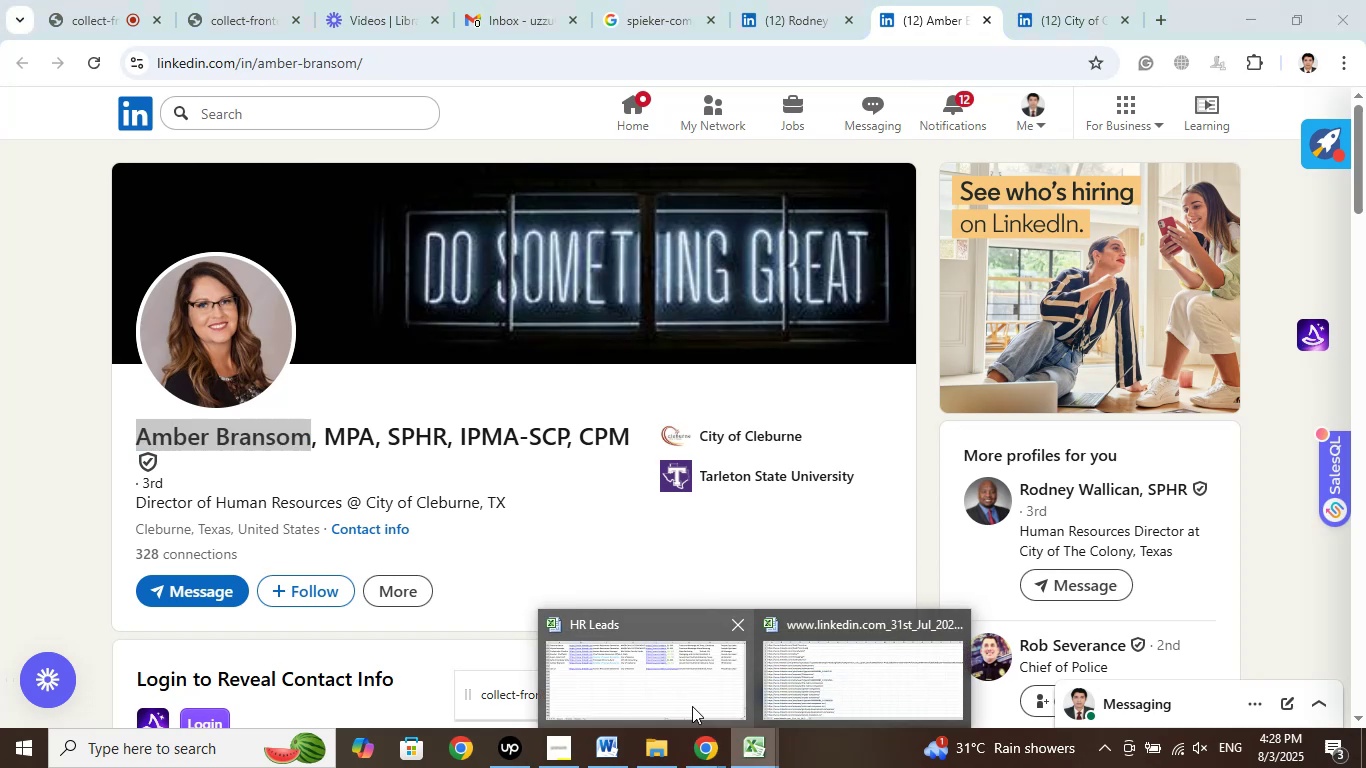 
left_click([640, 678])
 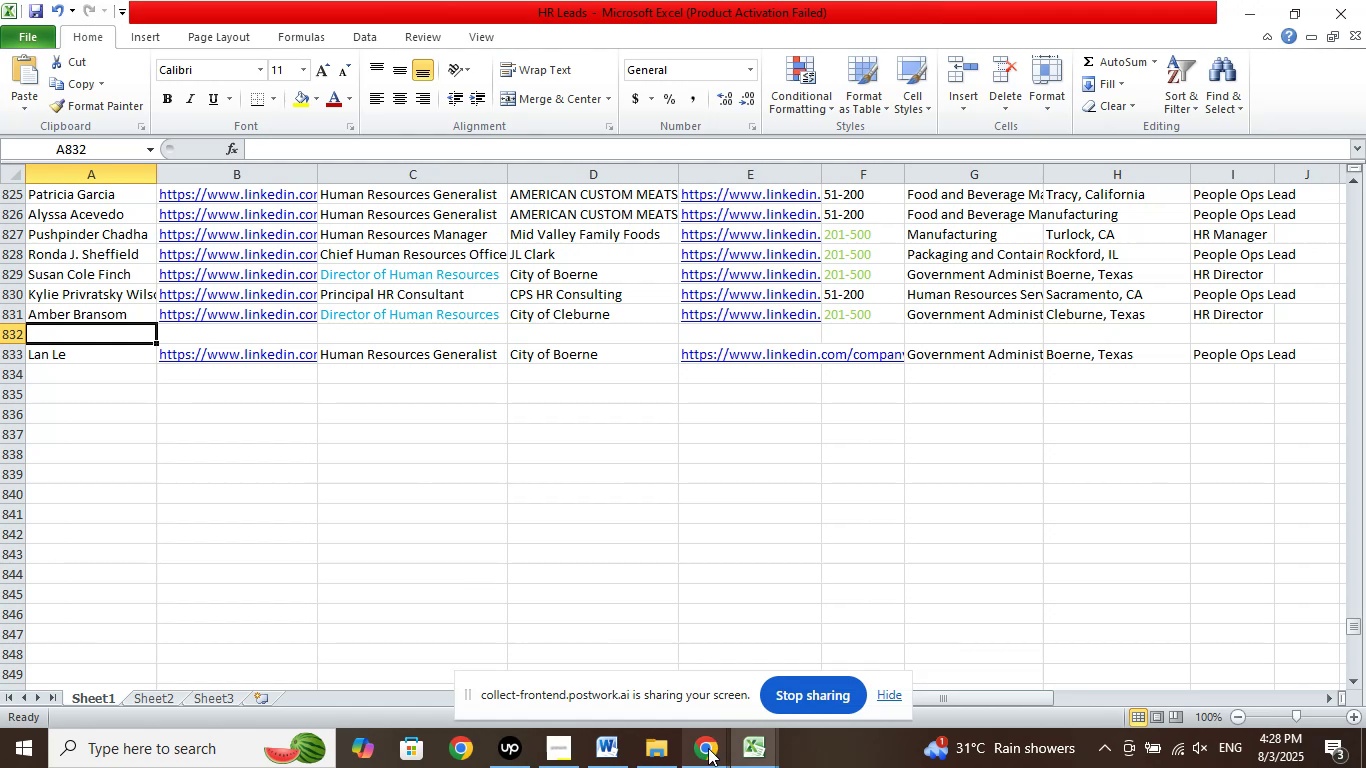 
double_click([612, 682])
 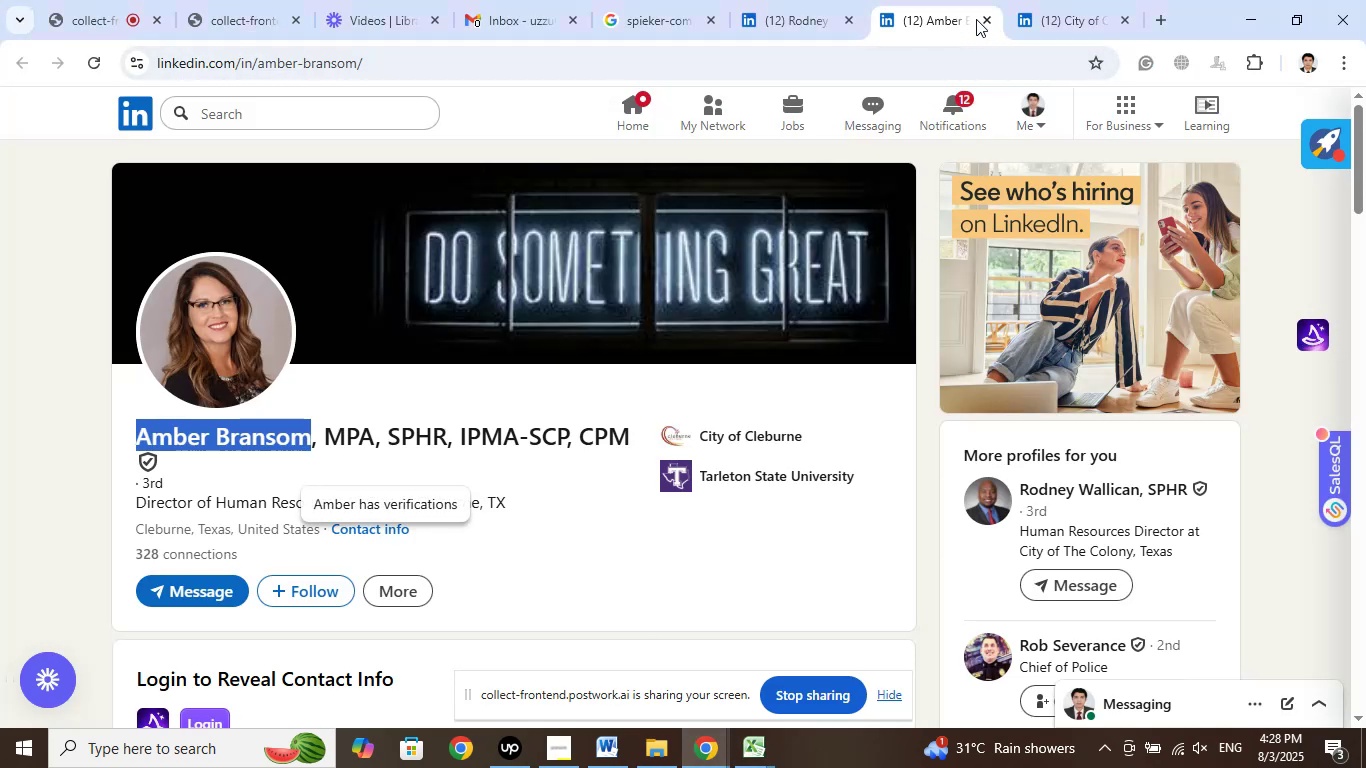 
left_click([985, 18])
 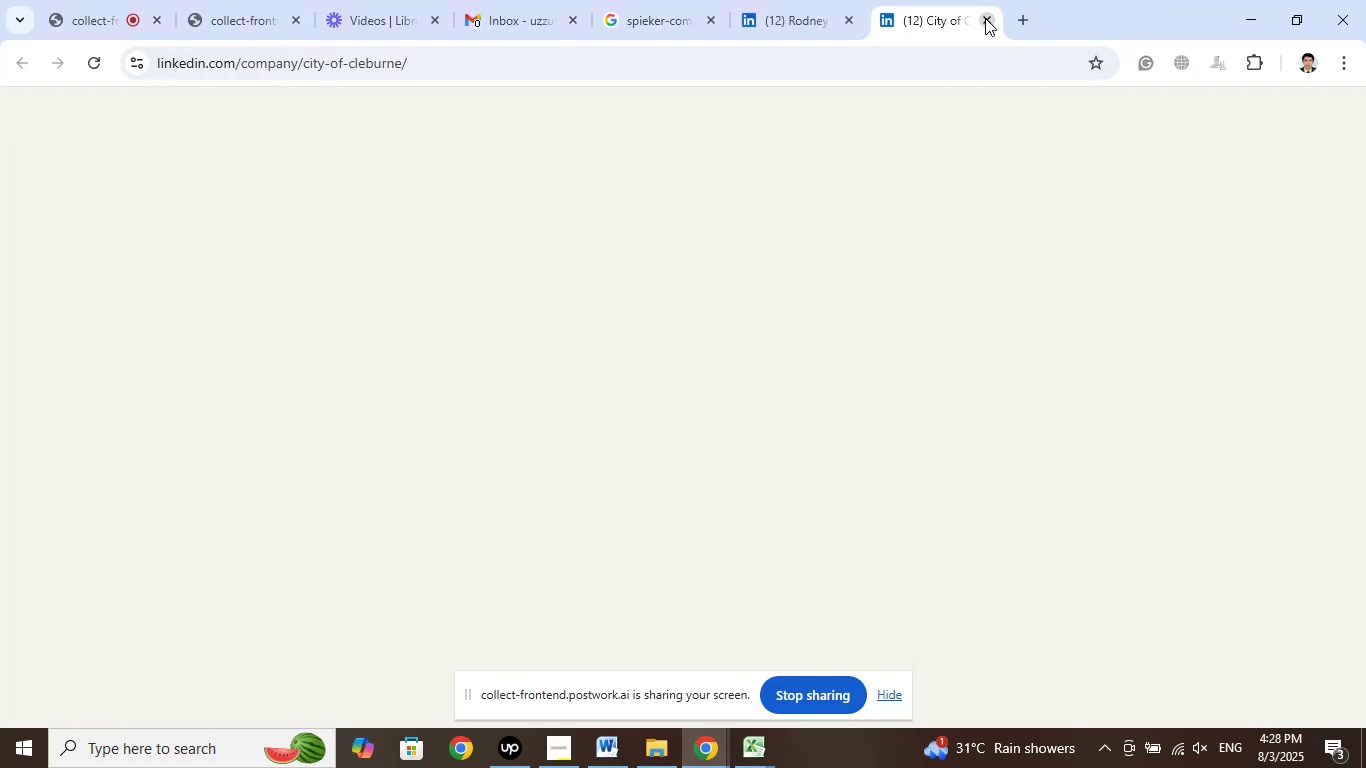 
left_click([985, 18])
 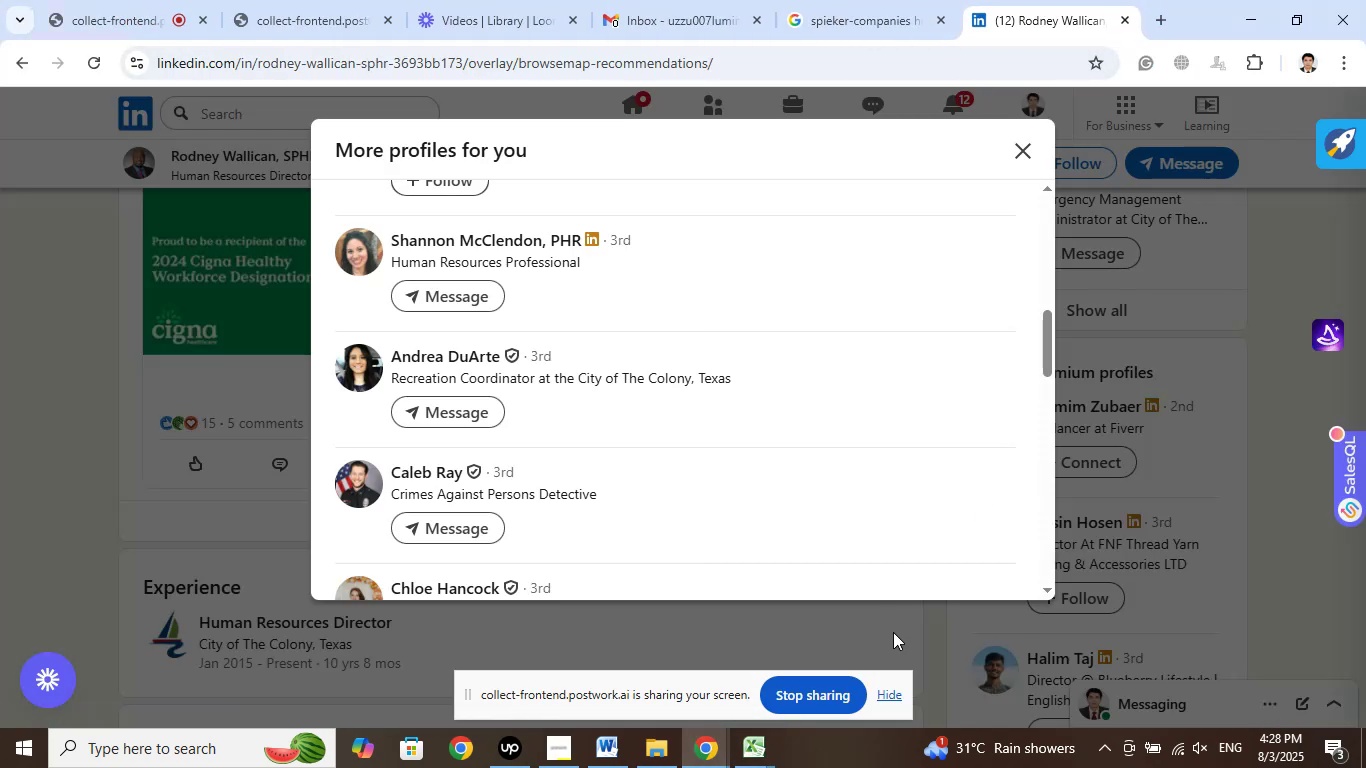 
wait(7.63)
 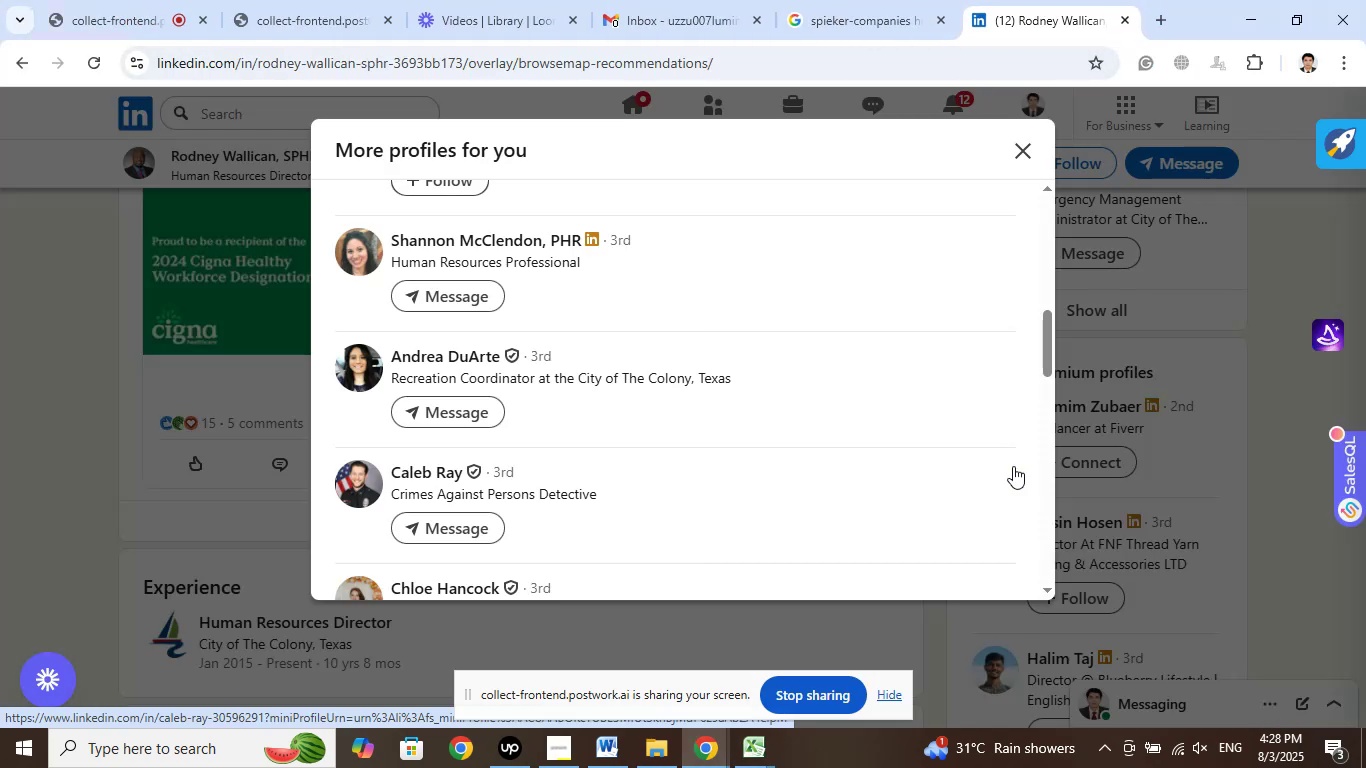 
left_click([655, 691])
 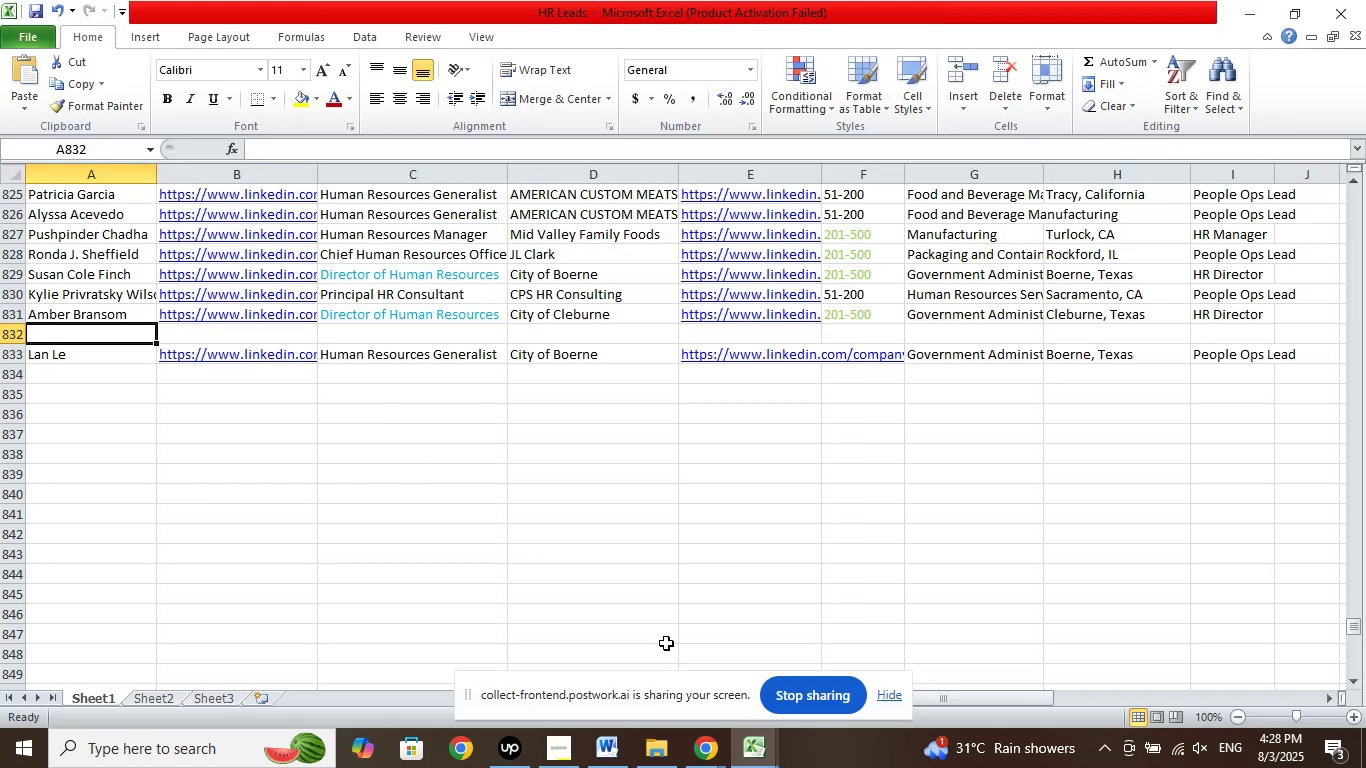 
scroll: coordinate [667, 635], scroll_direction: up, amount: 4.0
 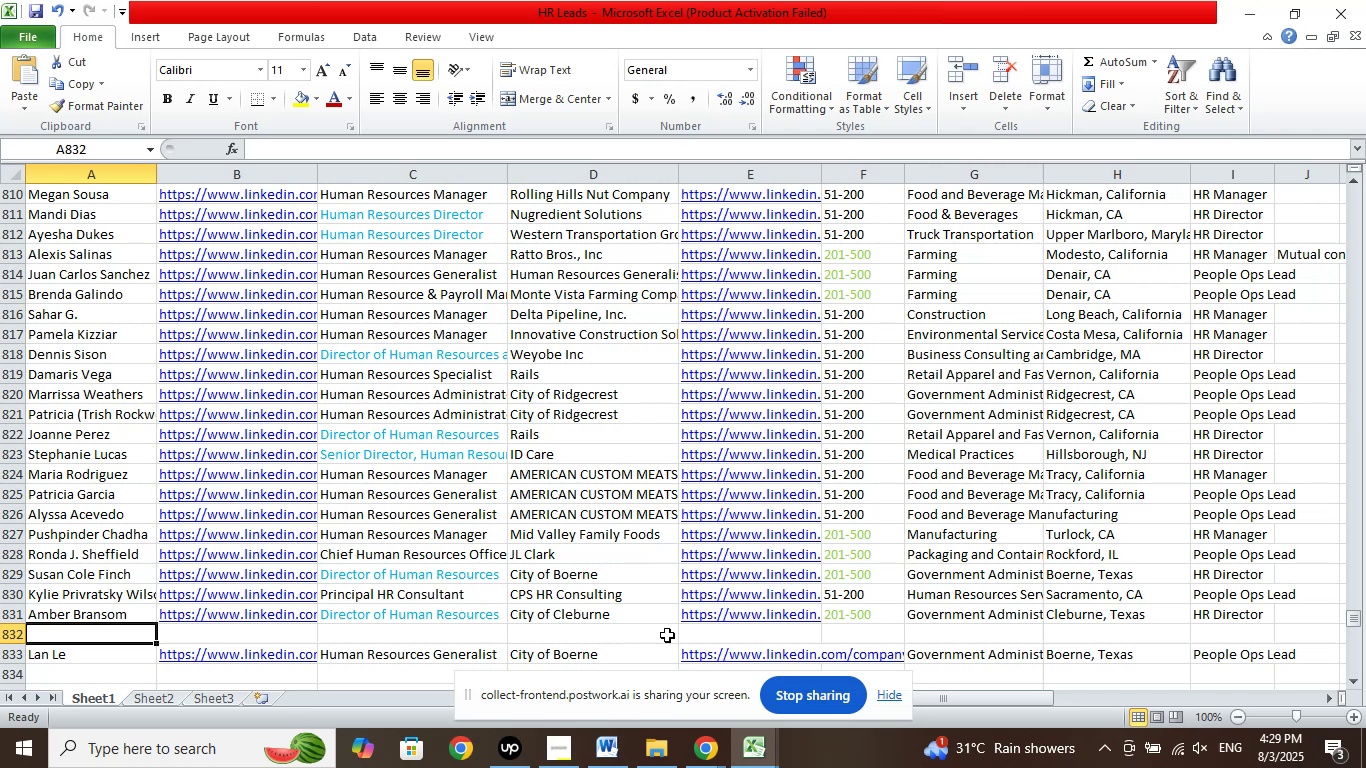 
scroll: coordinate [667, 635], scroll_direction: down, amount: 2.0
 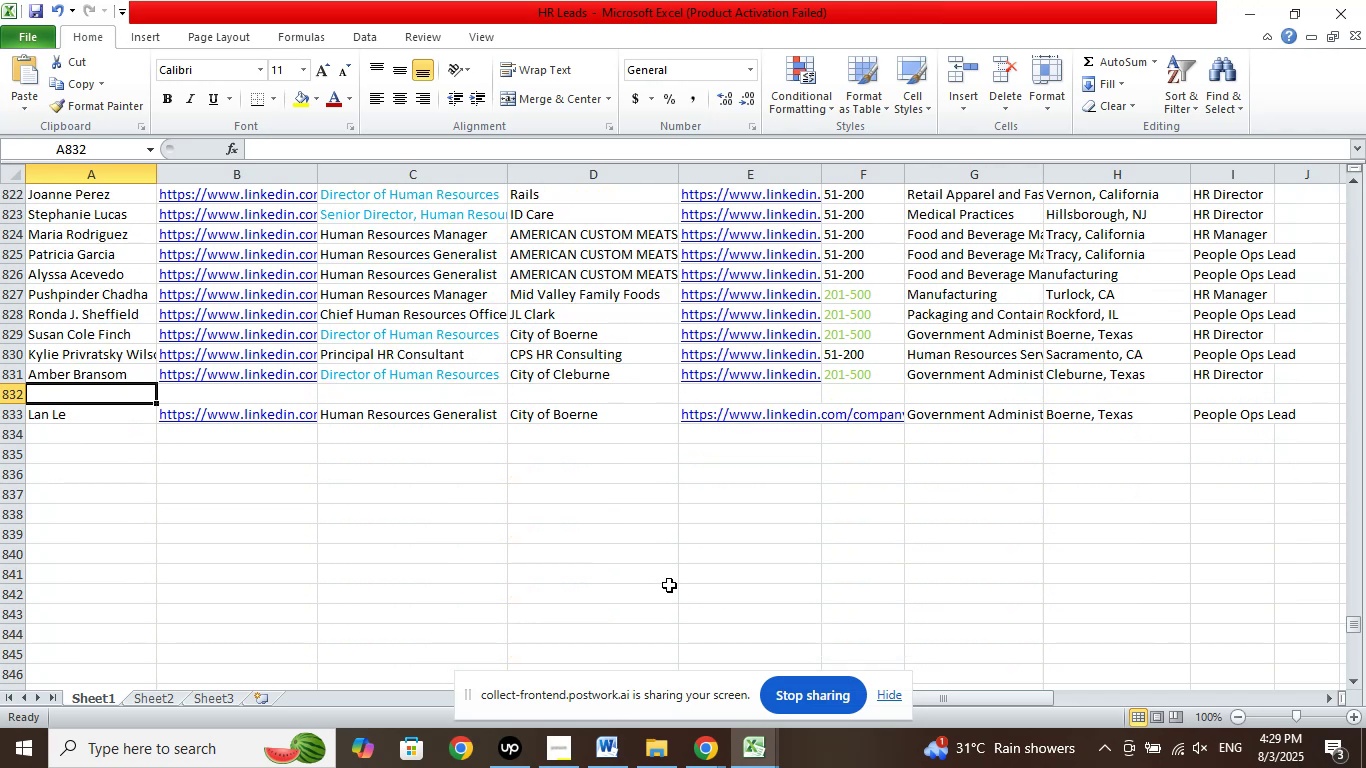 
wait(5.64)
 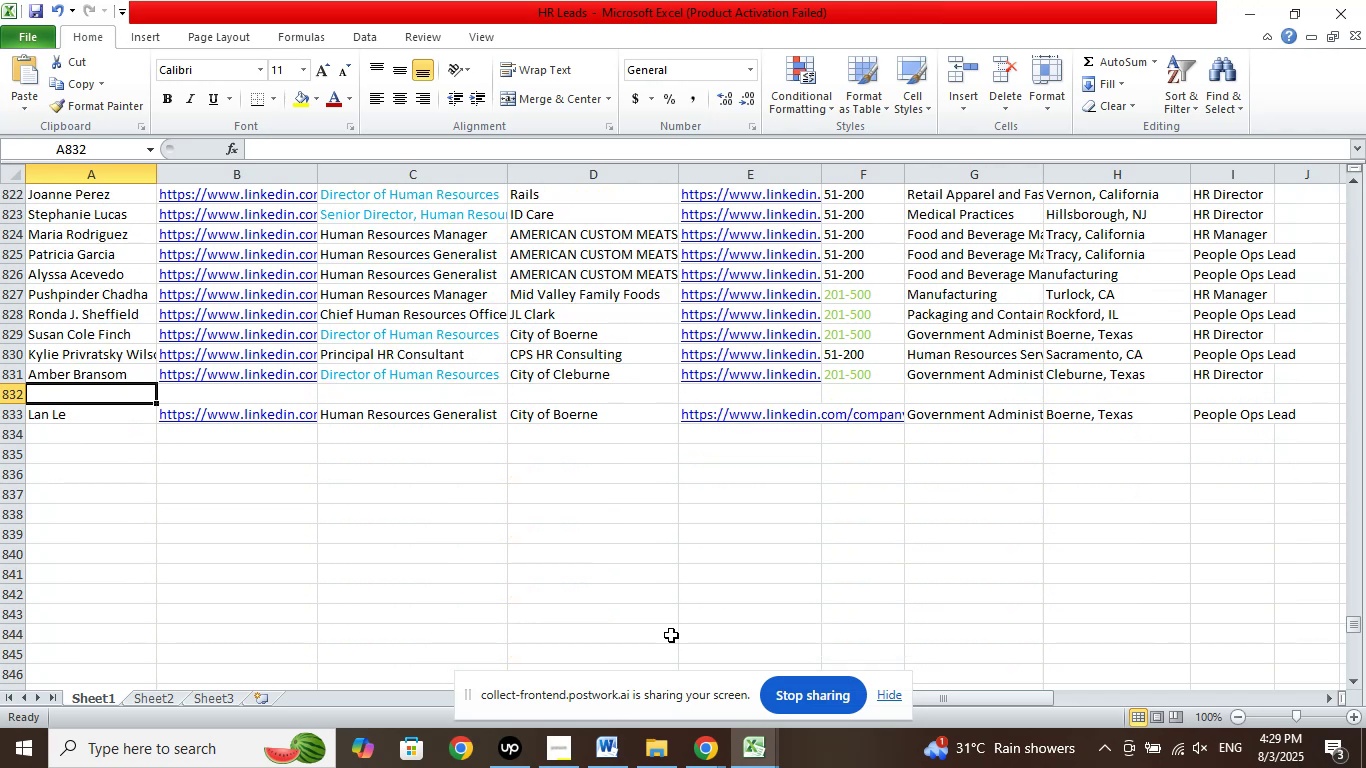 
scroll: coordinate [677, 579], scroll_direction: down, amount: 2.0
 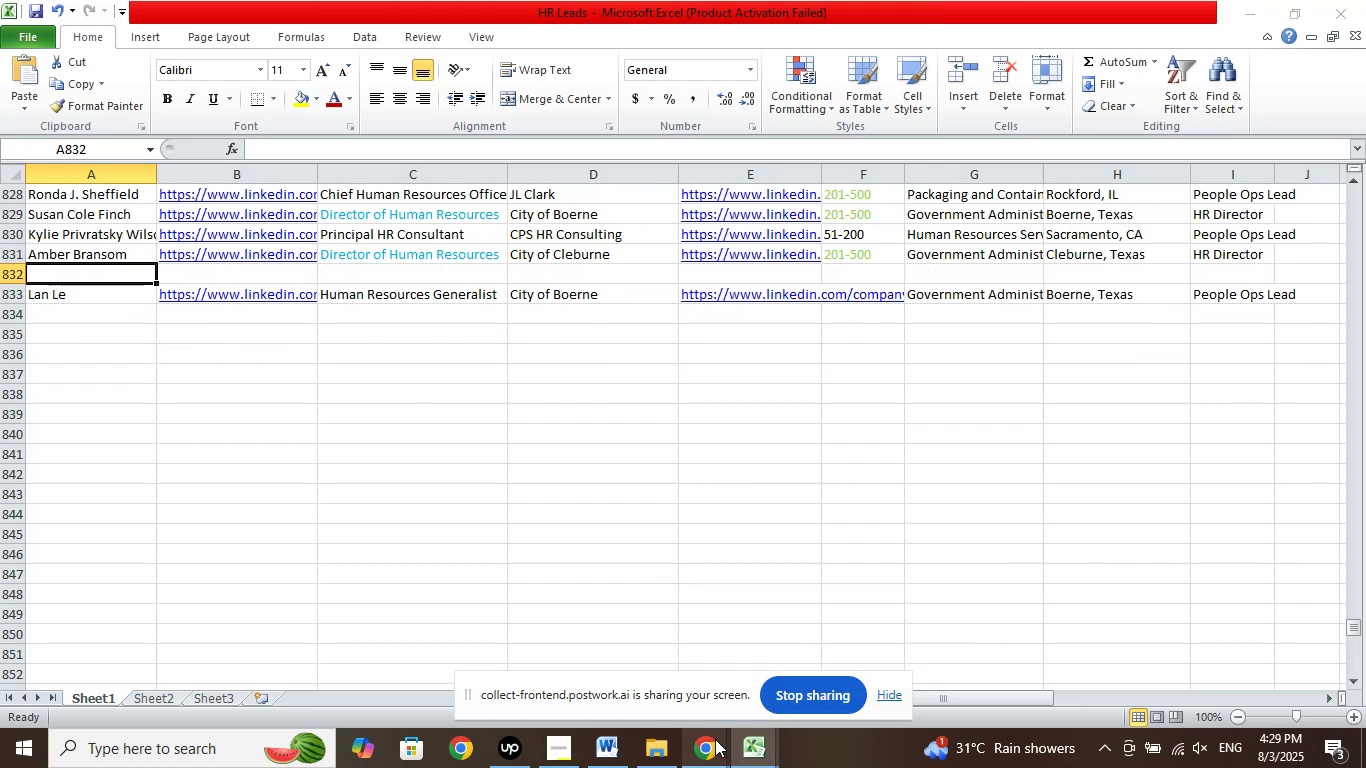 
double_click([622, 689])
 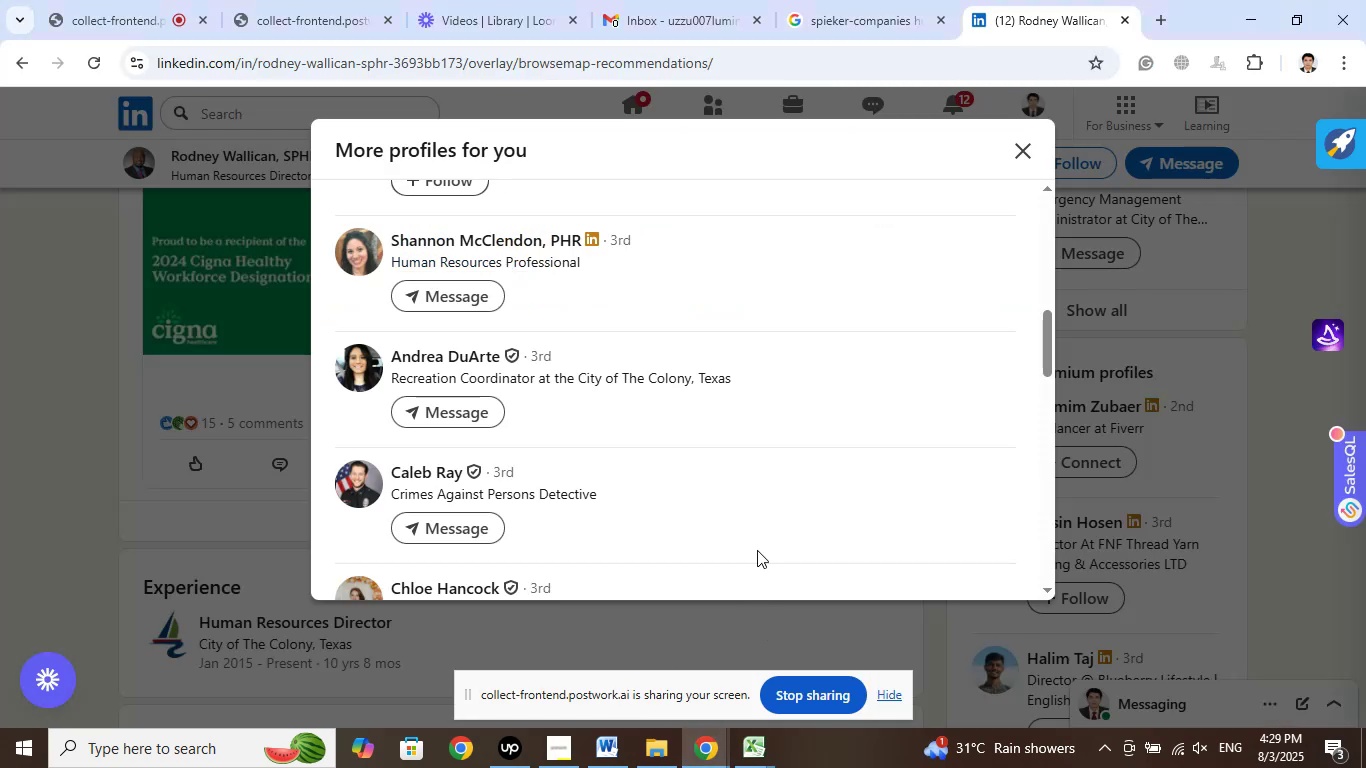 
scroll: coordinate [743, 434], scroll_direction: none, amount: 0.0
 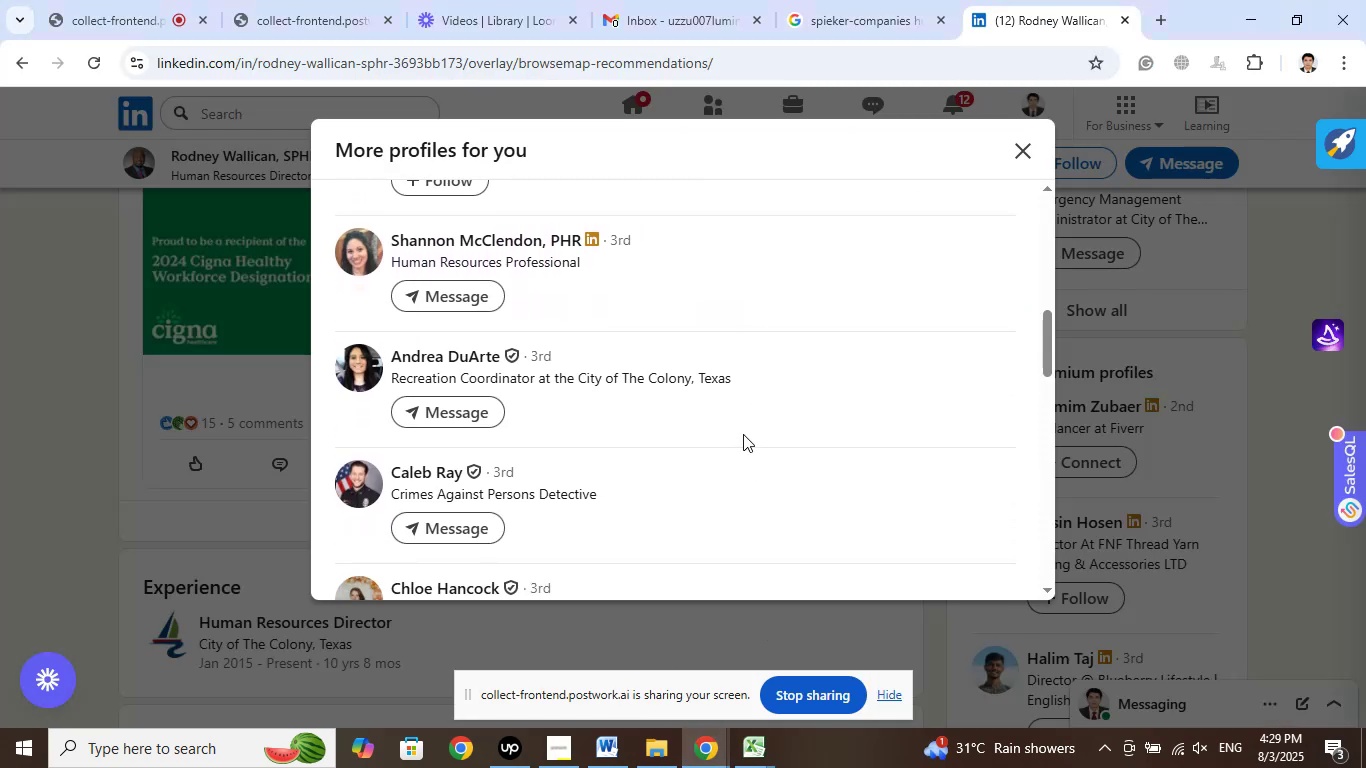 
scroll: coordinate [743, 434], scroll_direction: down, amount: 1.0
 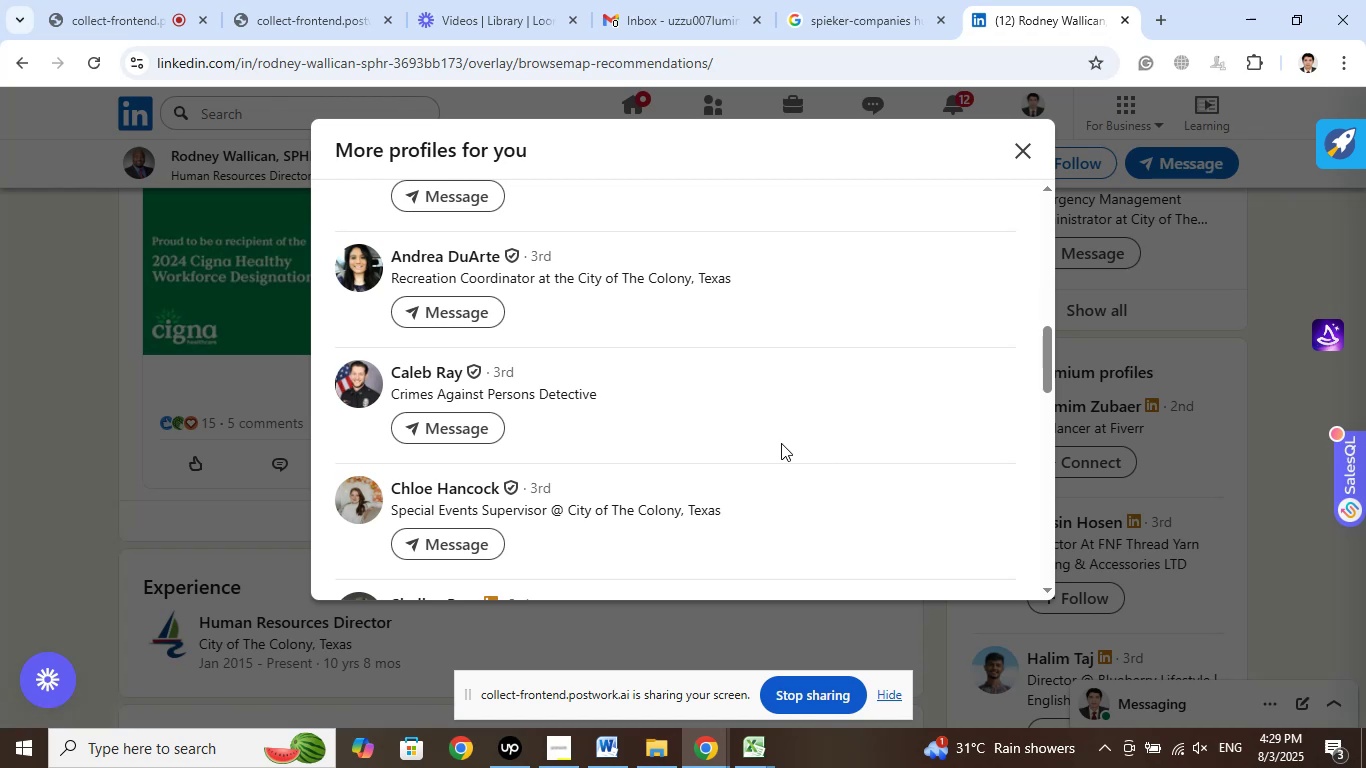 
wait(10.62)
 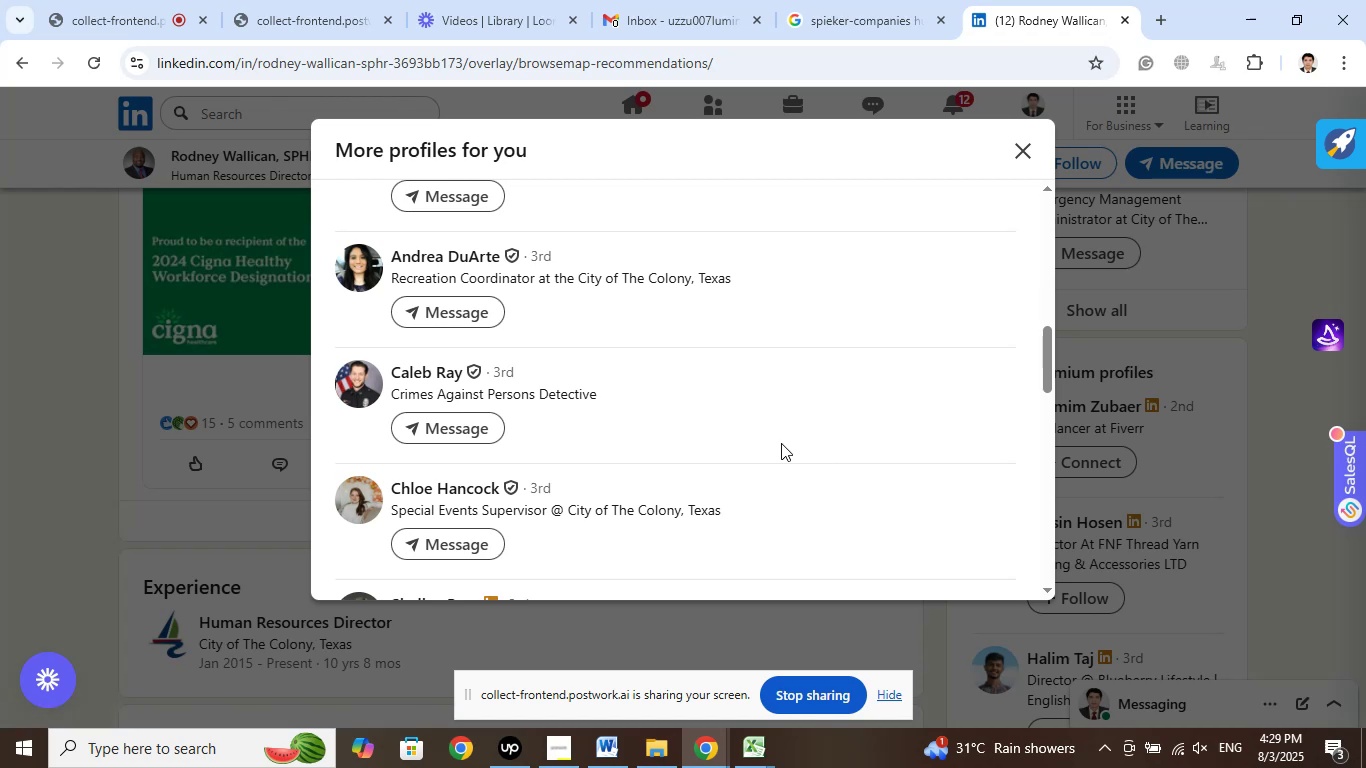 
scroll: coordinate [807, 435], scroll_direction: down, amount: 2.0
 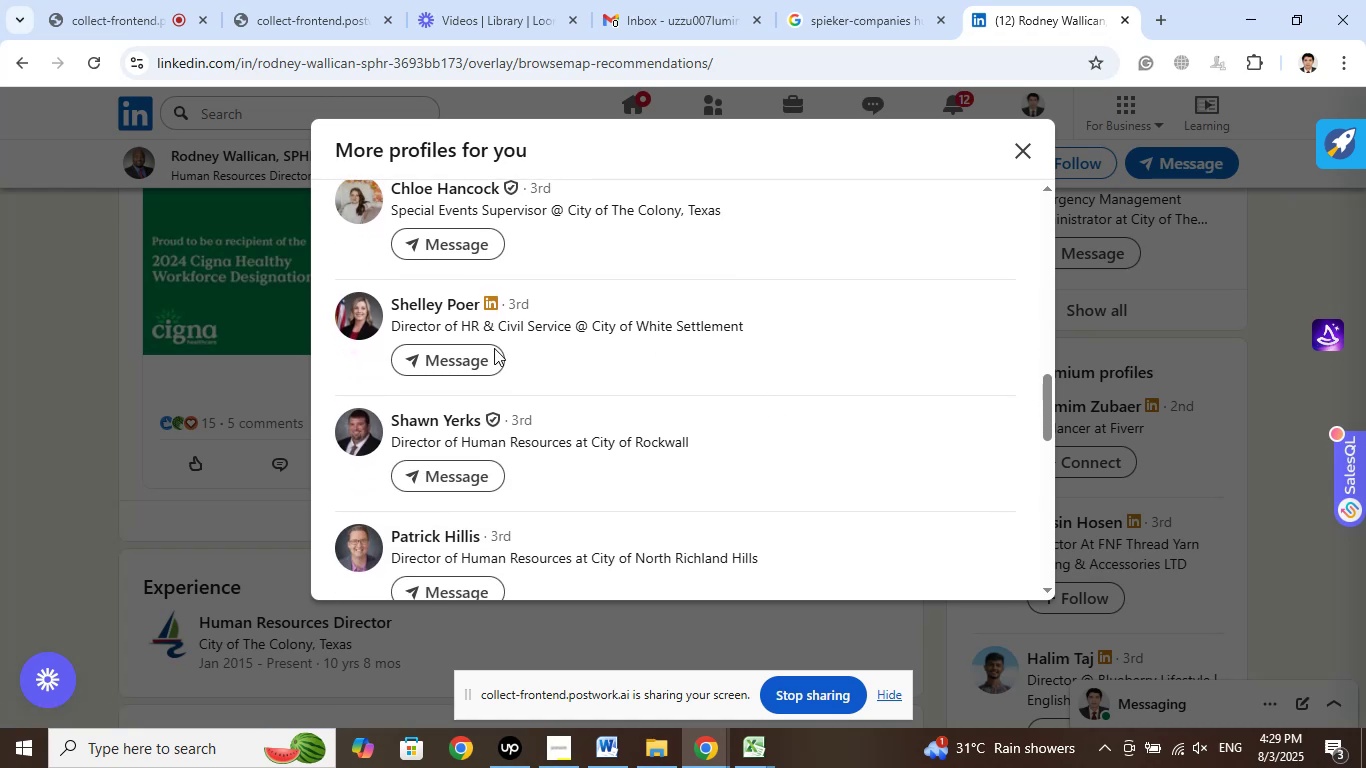 
right_click([469, 308])
 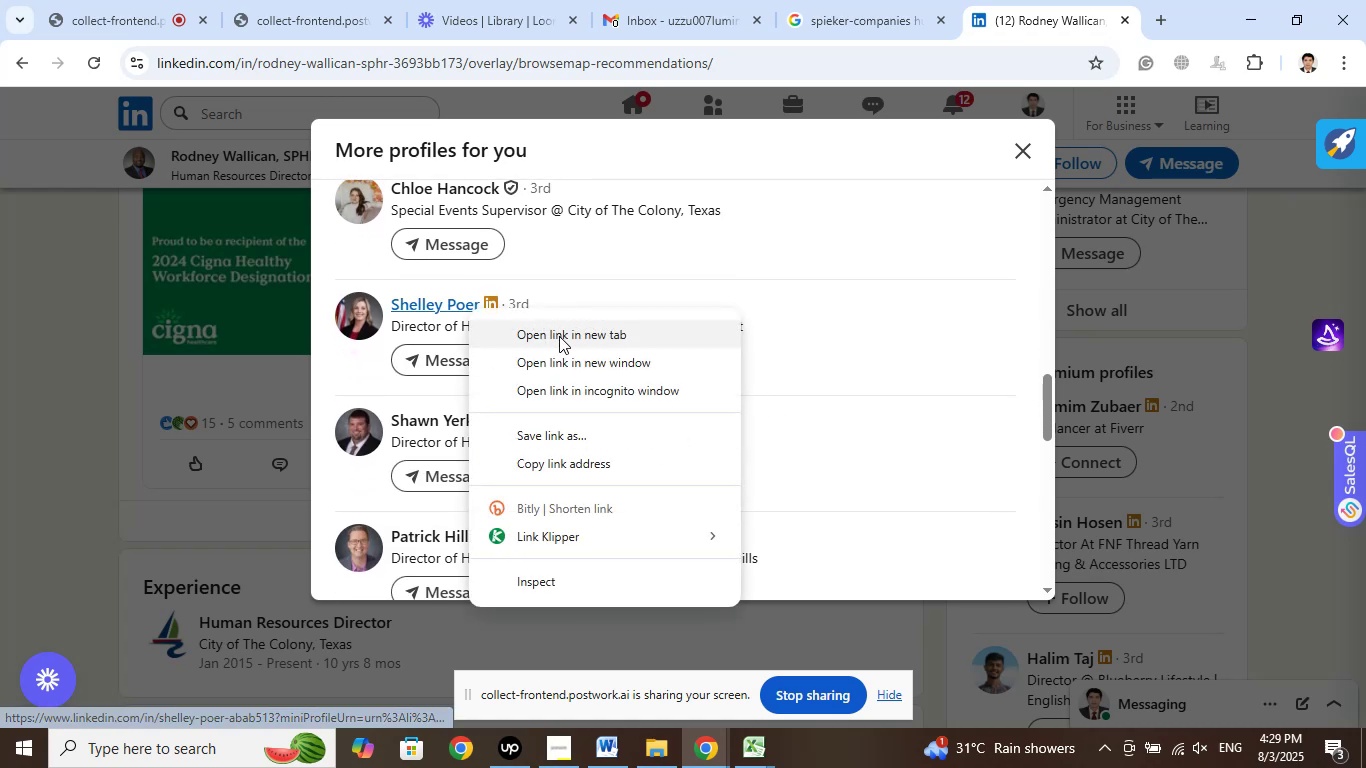 
left_click([560, 336])
 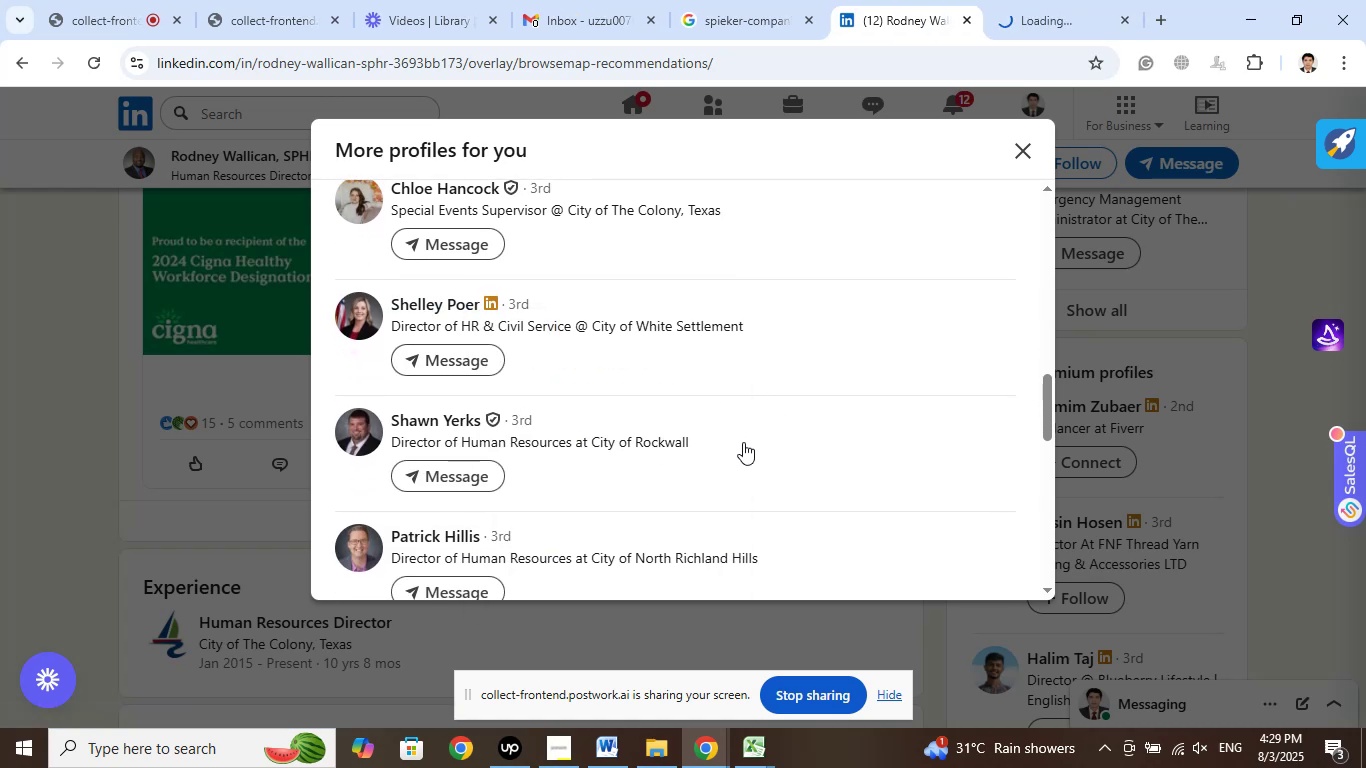 
scroll: coordinate [747, 442], scroll_direction: down, amount: 1.0
 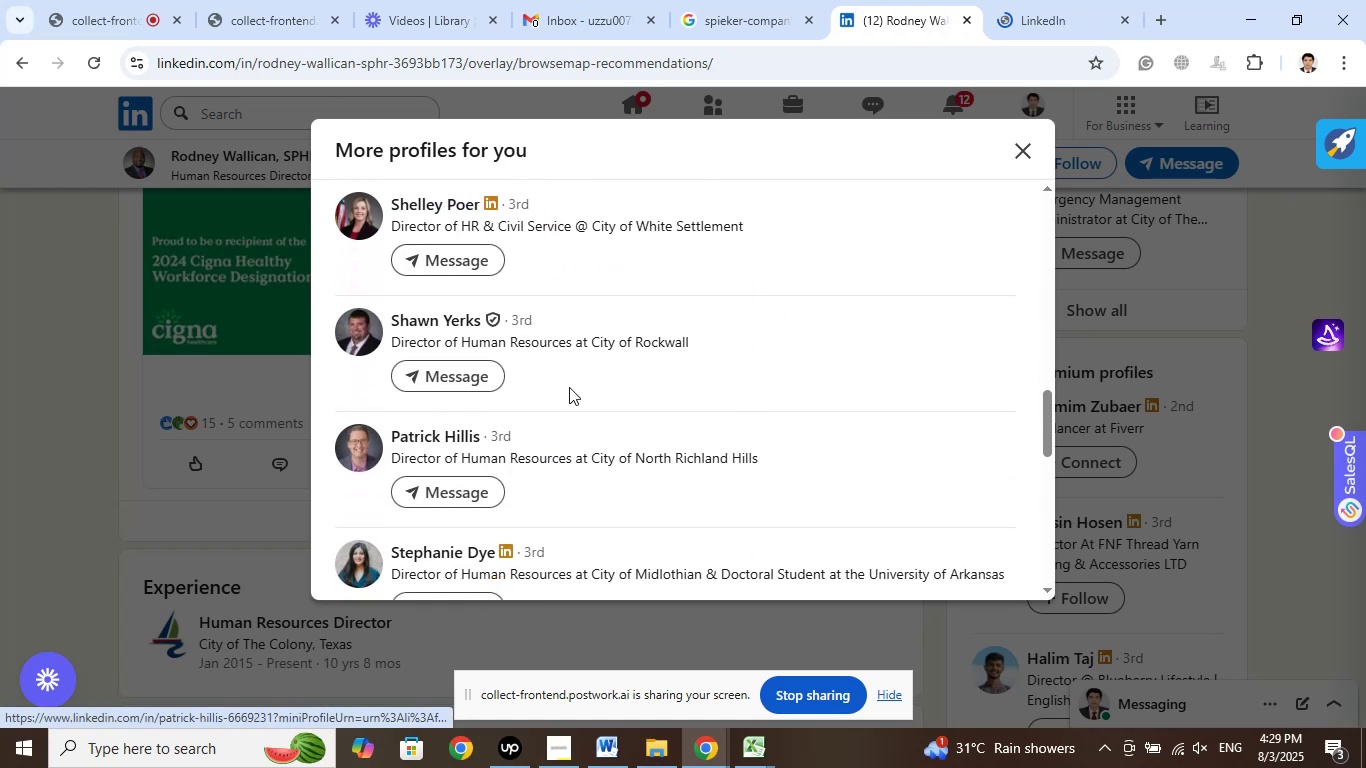 
right_click([430, 330])
 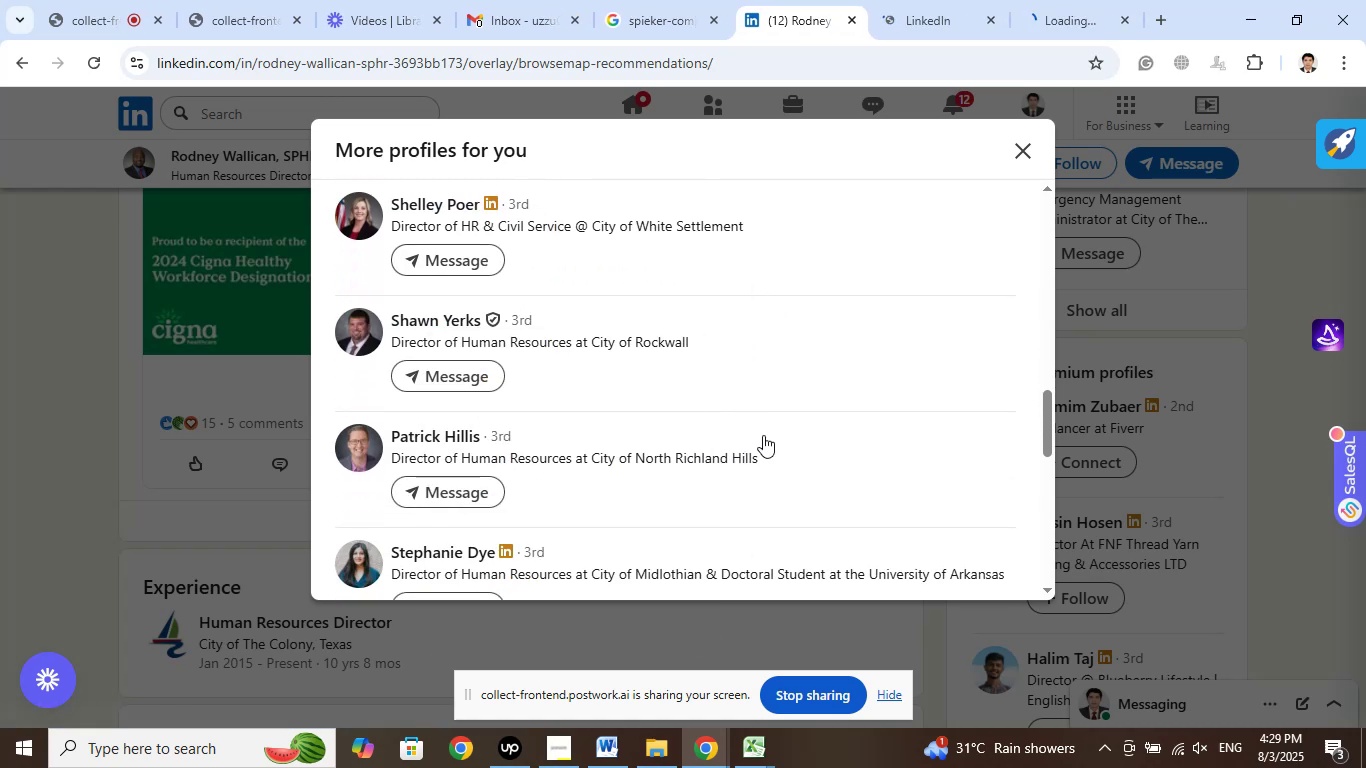 
scroll: coordinate [765, 465], scroll_direction: down, amount: 1.0
 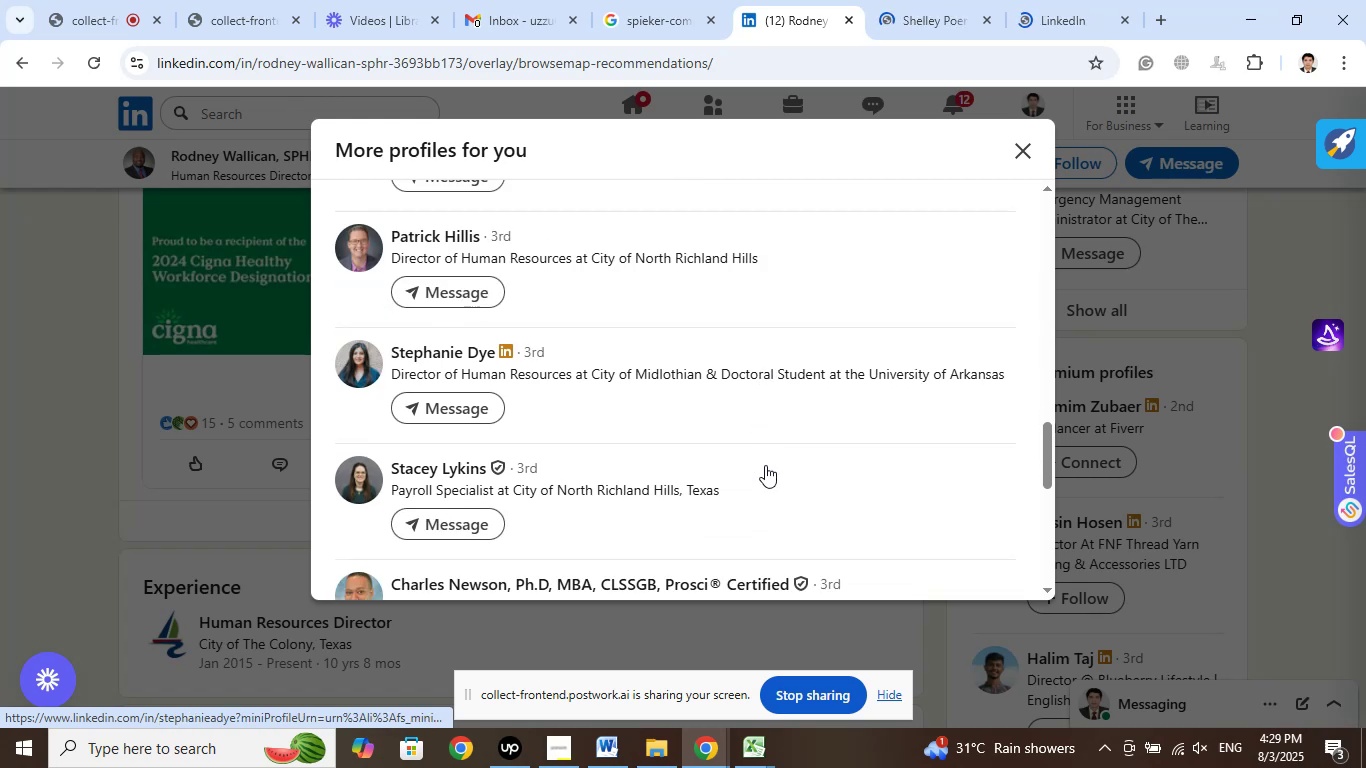 
scroll: coordinate [765, 465], scroll_direction: up, amount: 1.0
 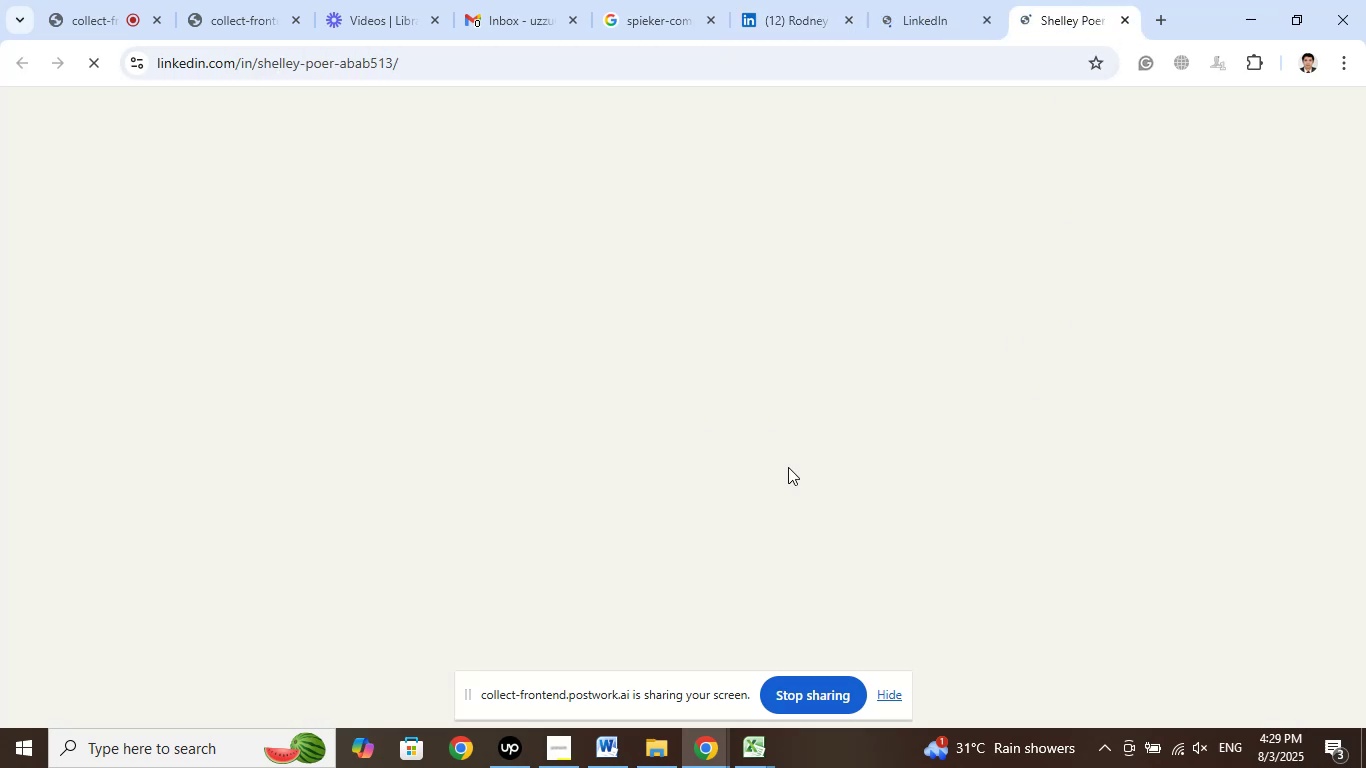 
left_click([122, 14])
 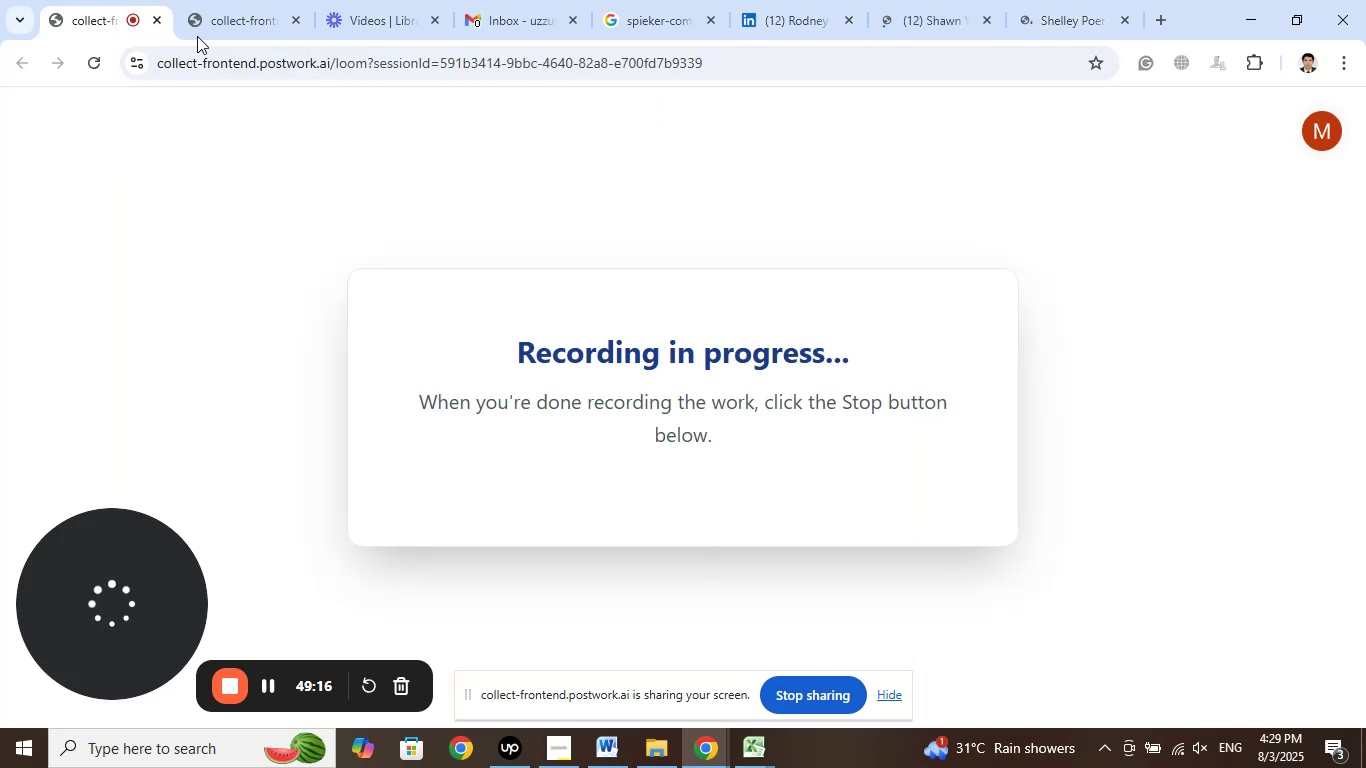 
left_click([232, 19])
 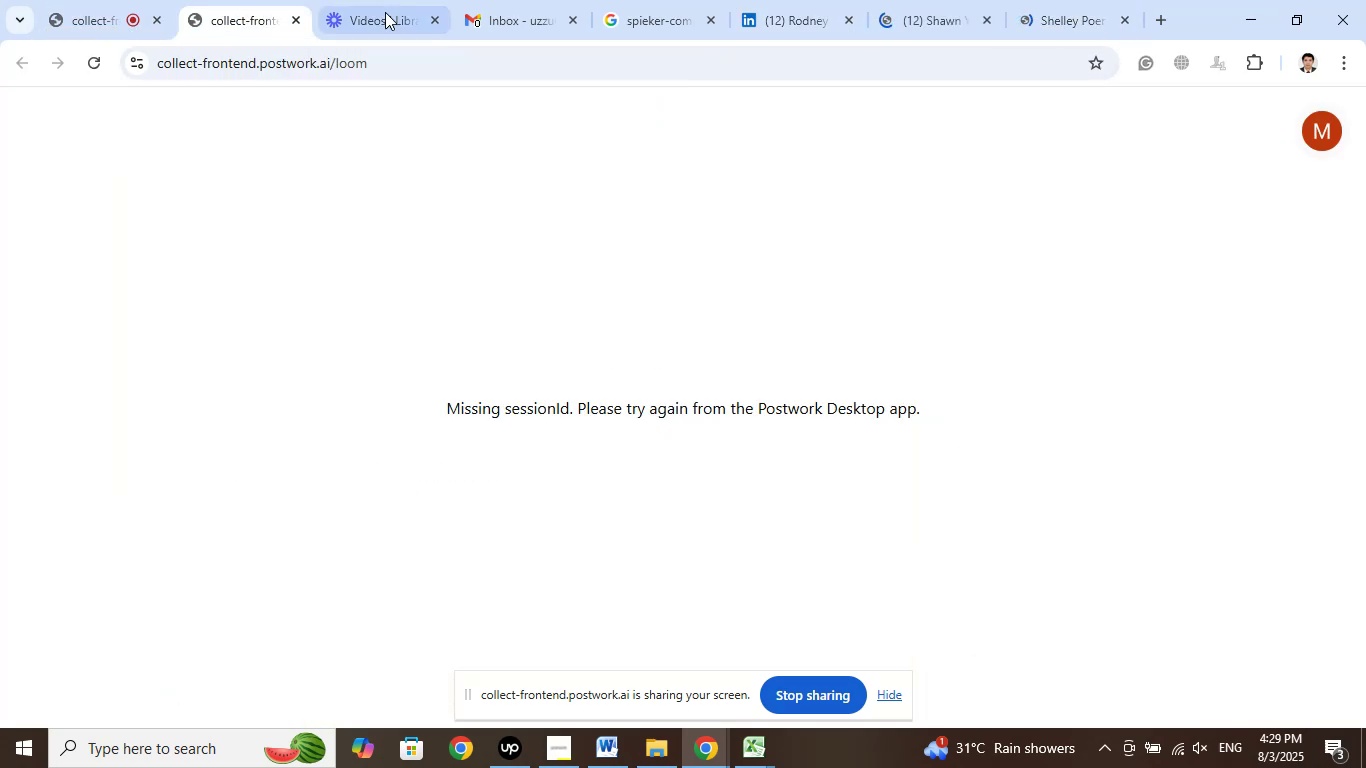 
left_click([385, 12])
 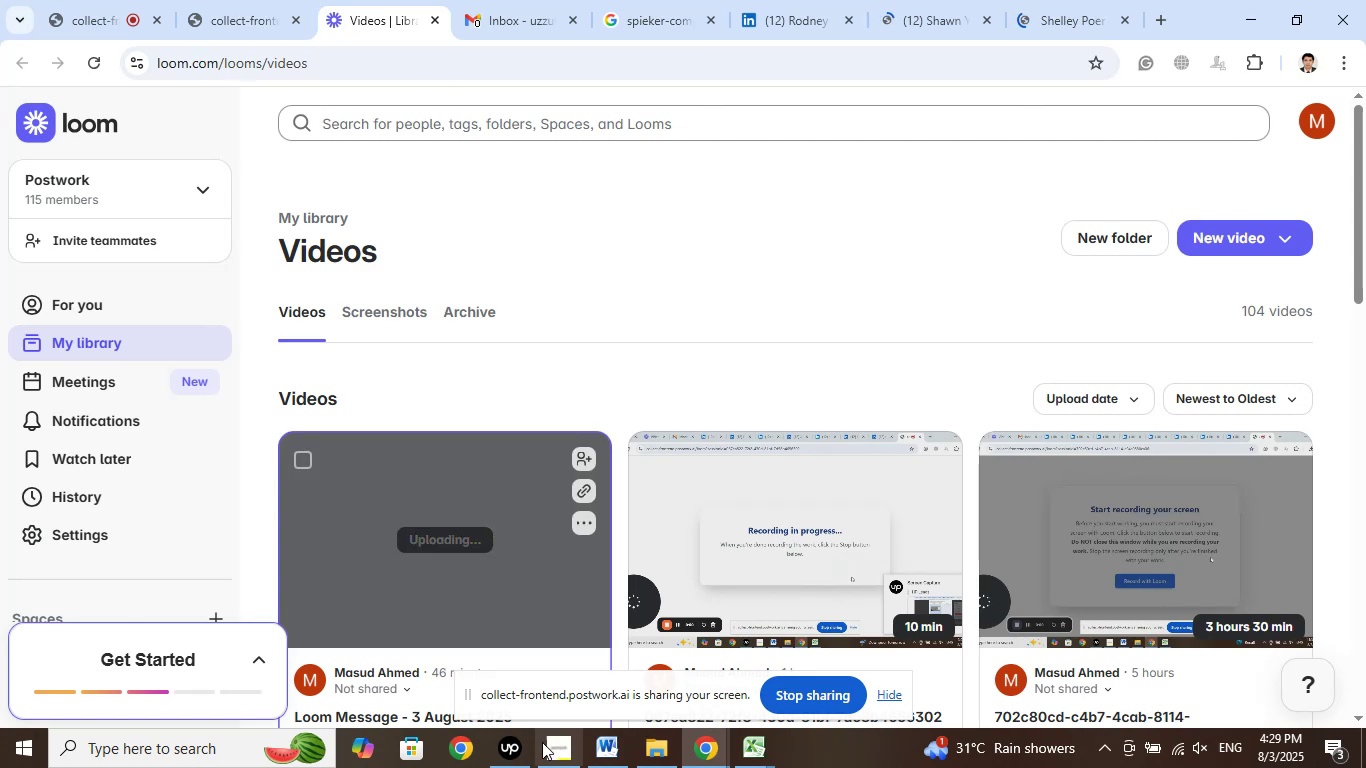 
left_click([510, 746])
 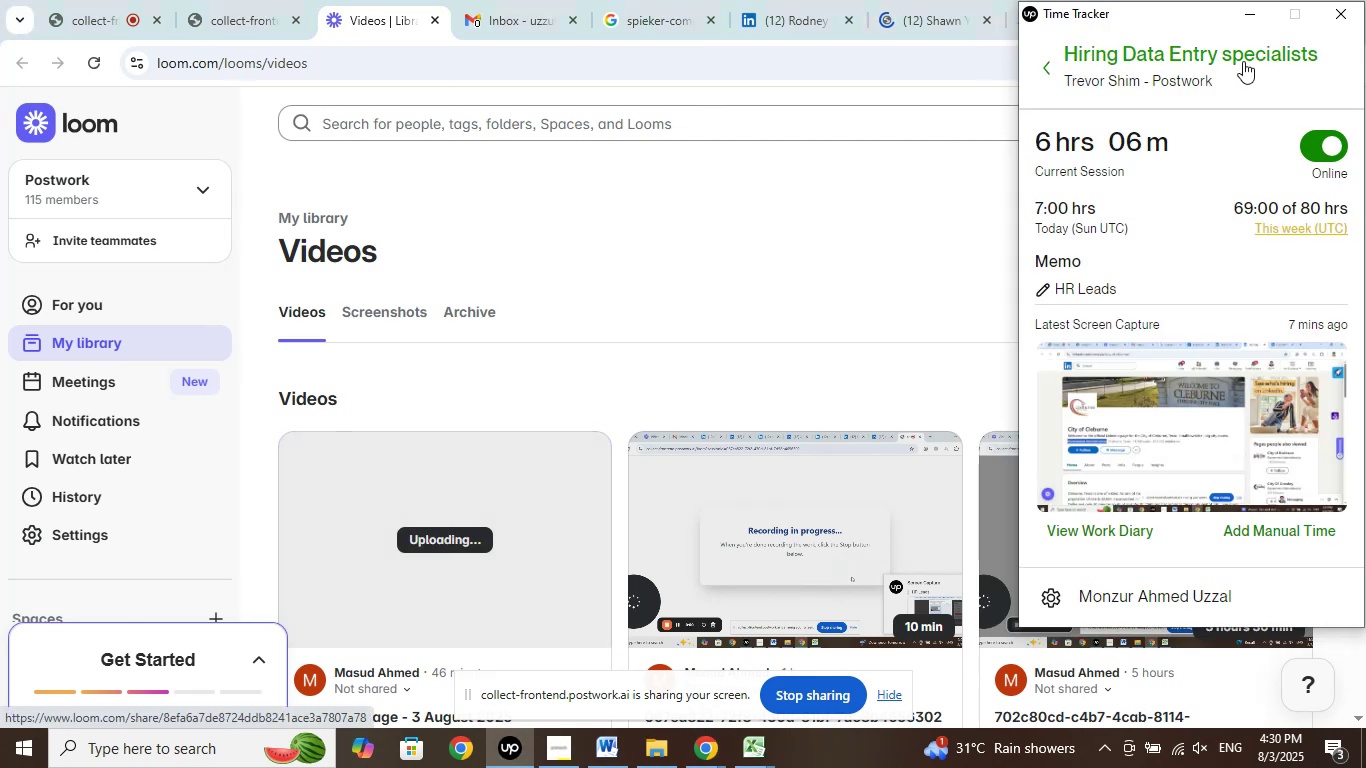 
left_click([1249, 18])
 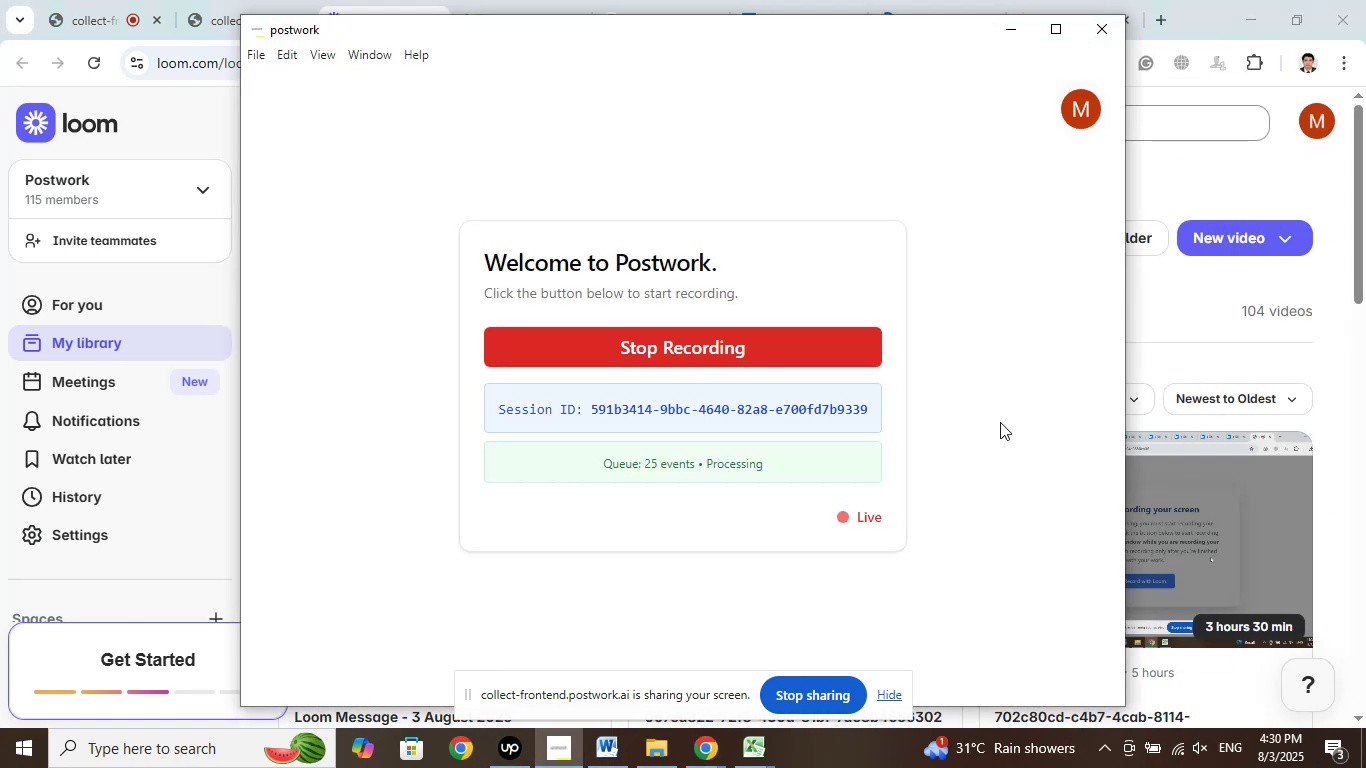 
left_click([1006, 33])
 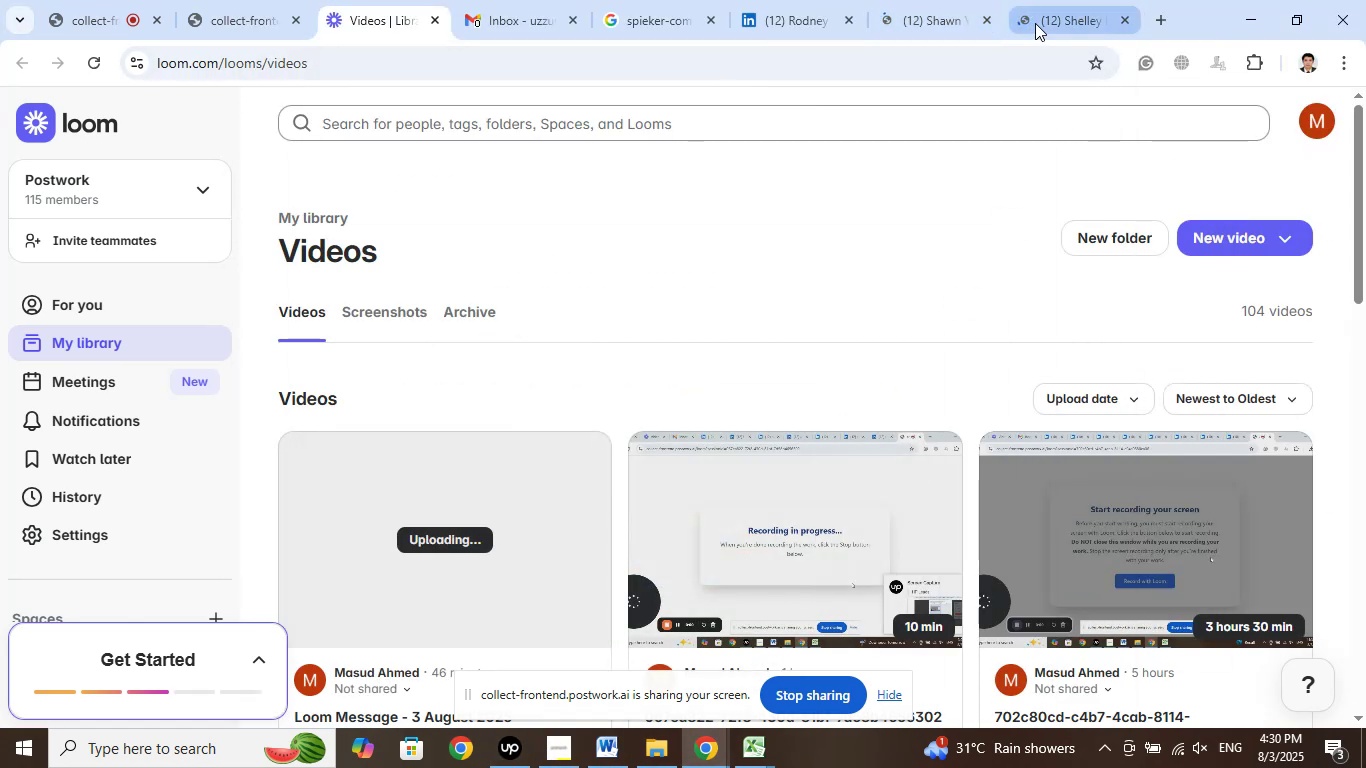 
left_click([1037, 20])
 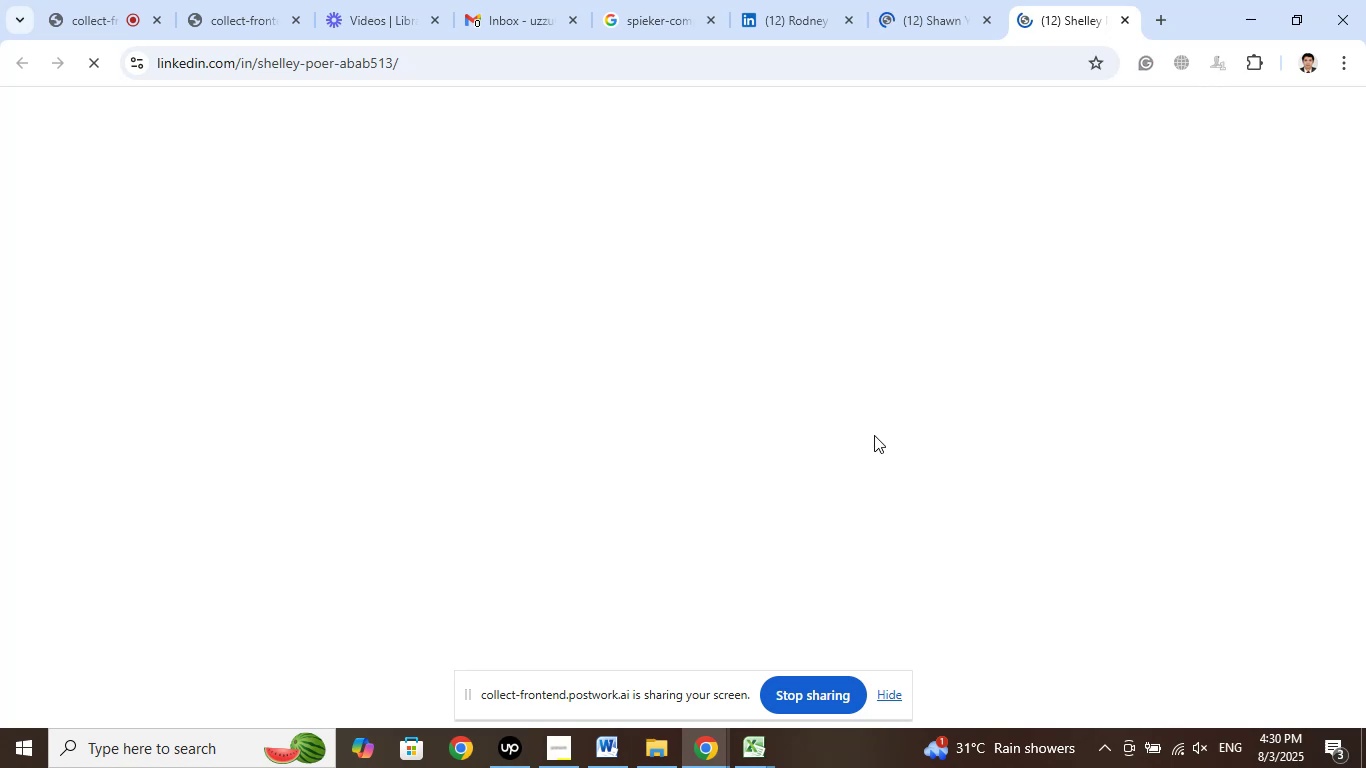 
mouse_move([906, 437])
 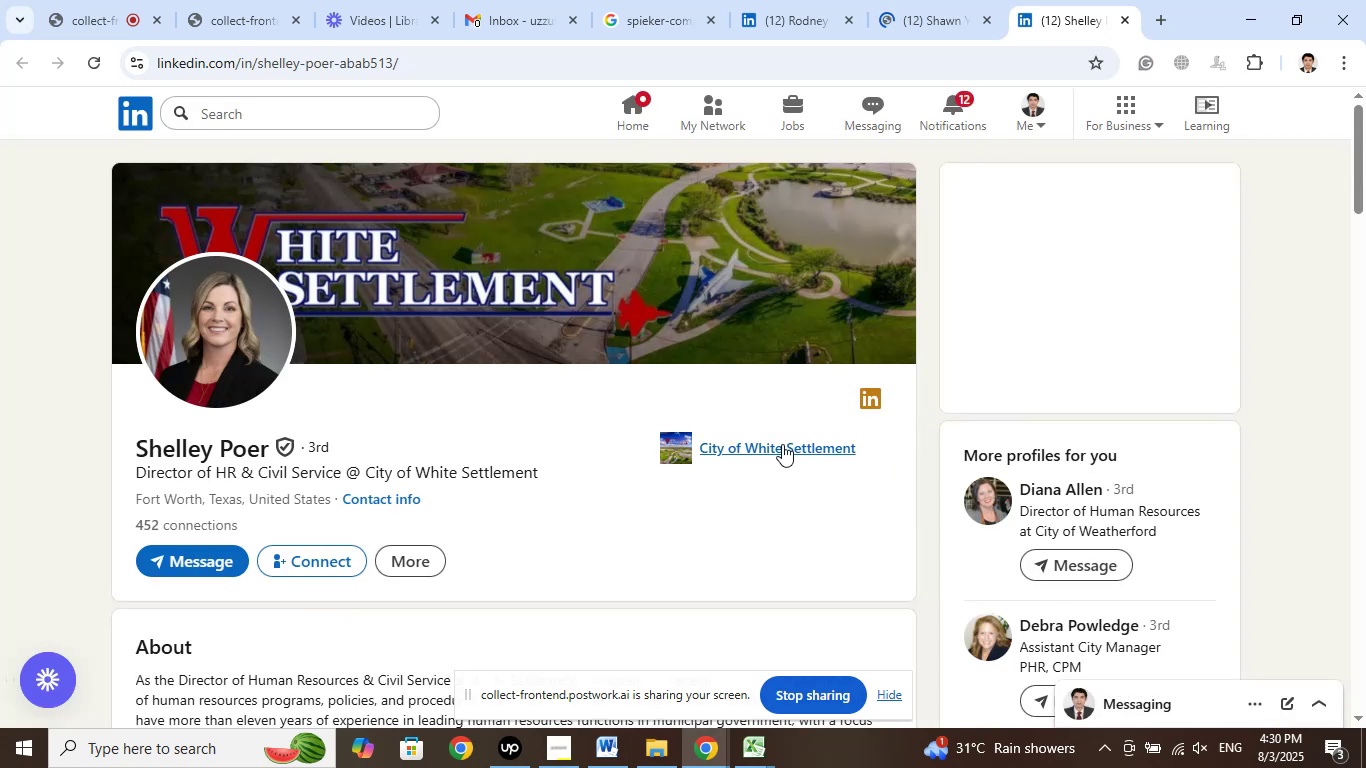 
left_click([782, 444])
 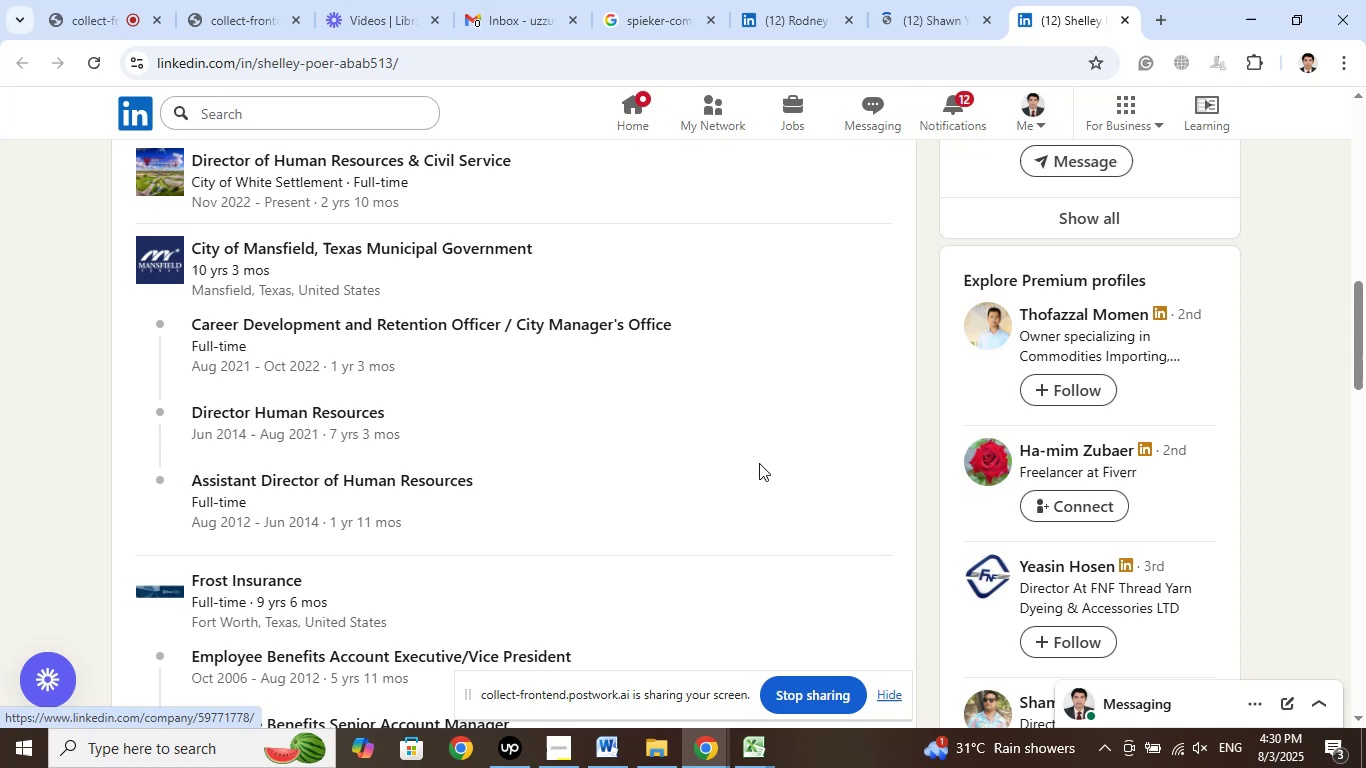 
scroll: coordinate [730, 502], scroll_direction: up, amount: 1.0
 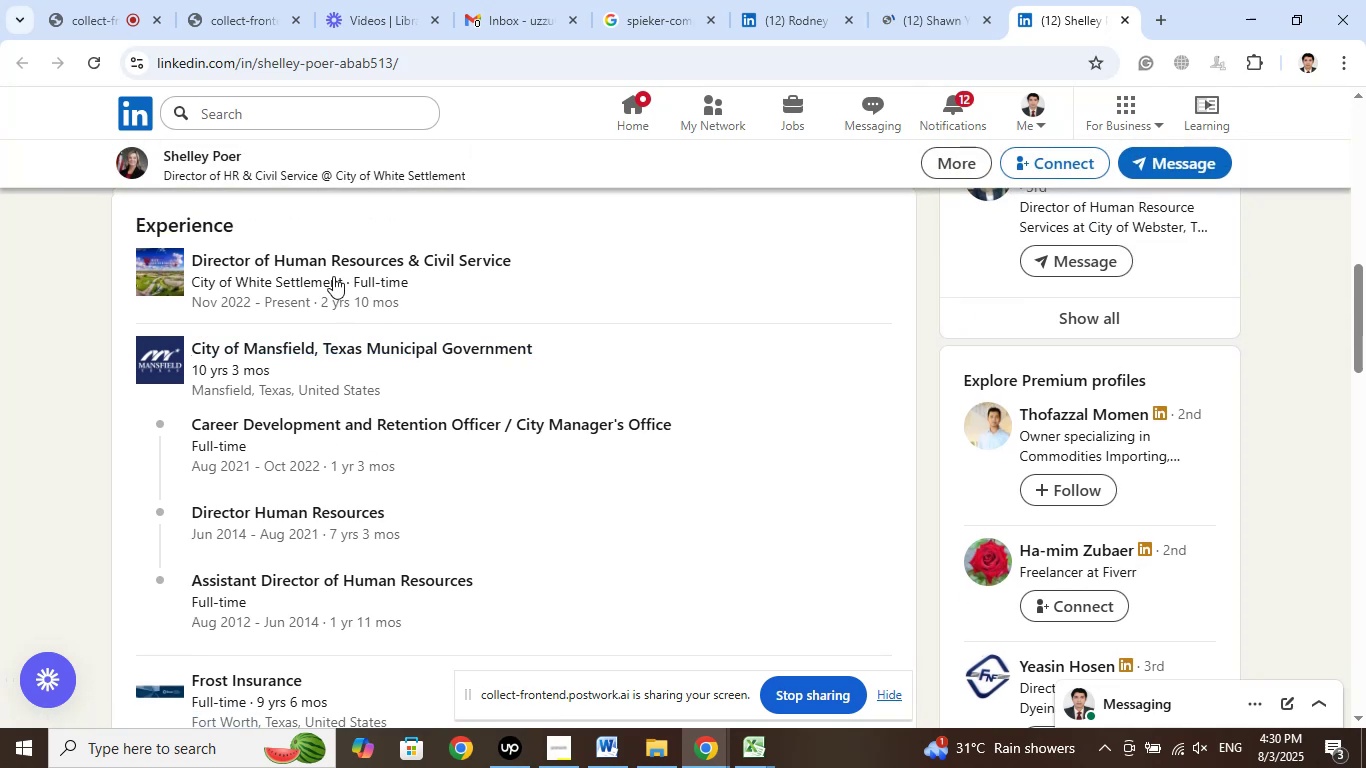 
right_click([333, 266])
 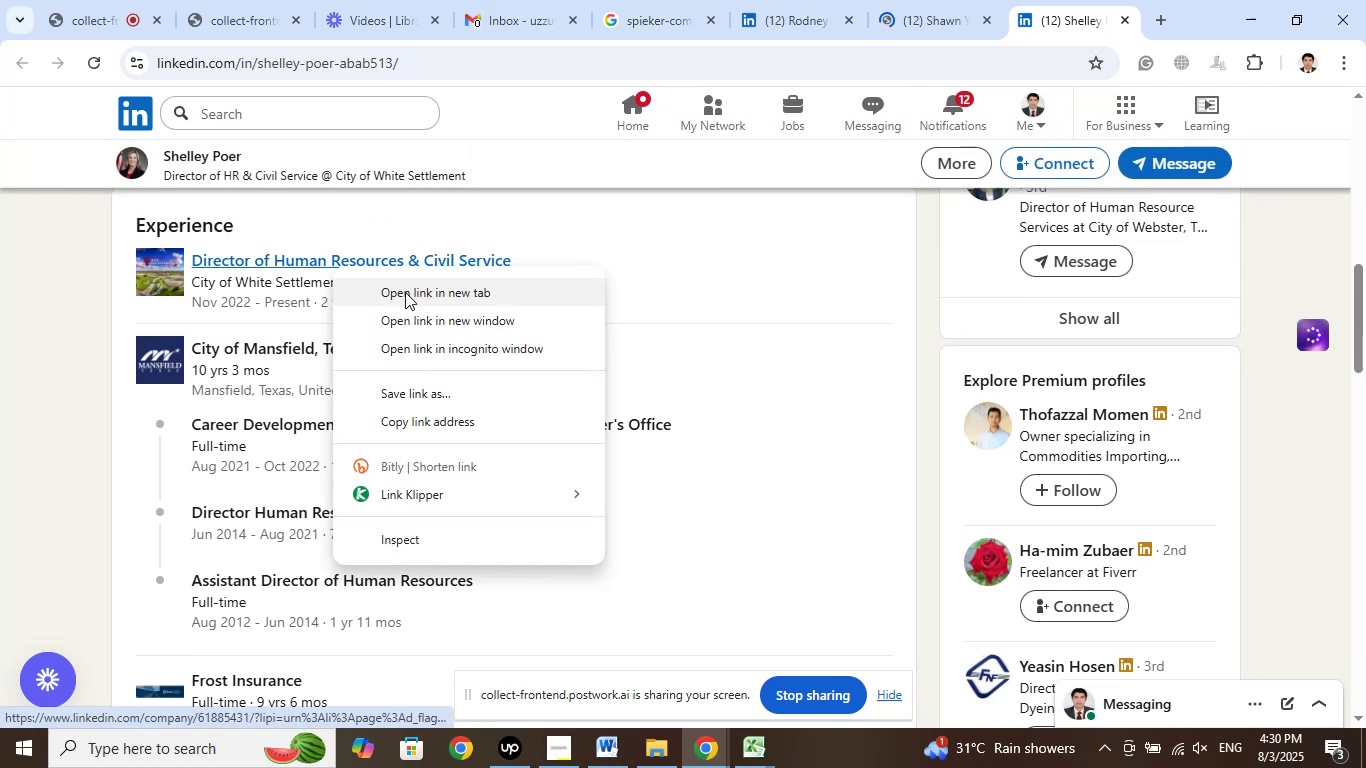 
left_click([405, 292])
 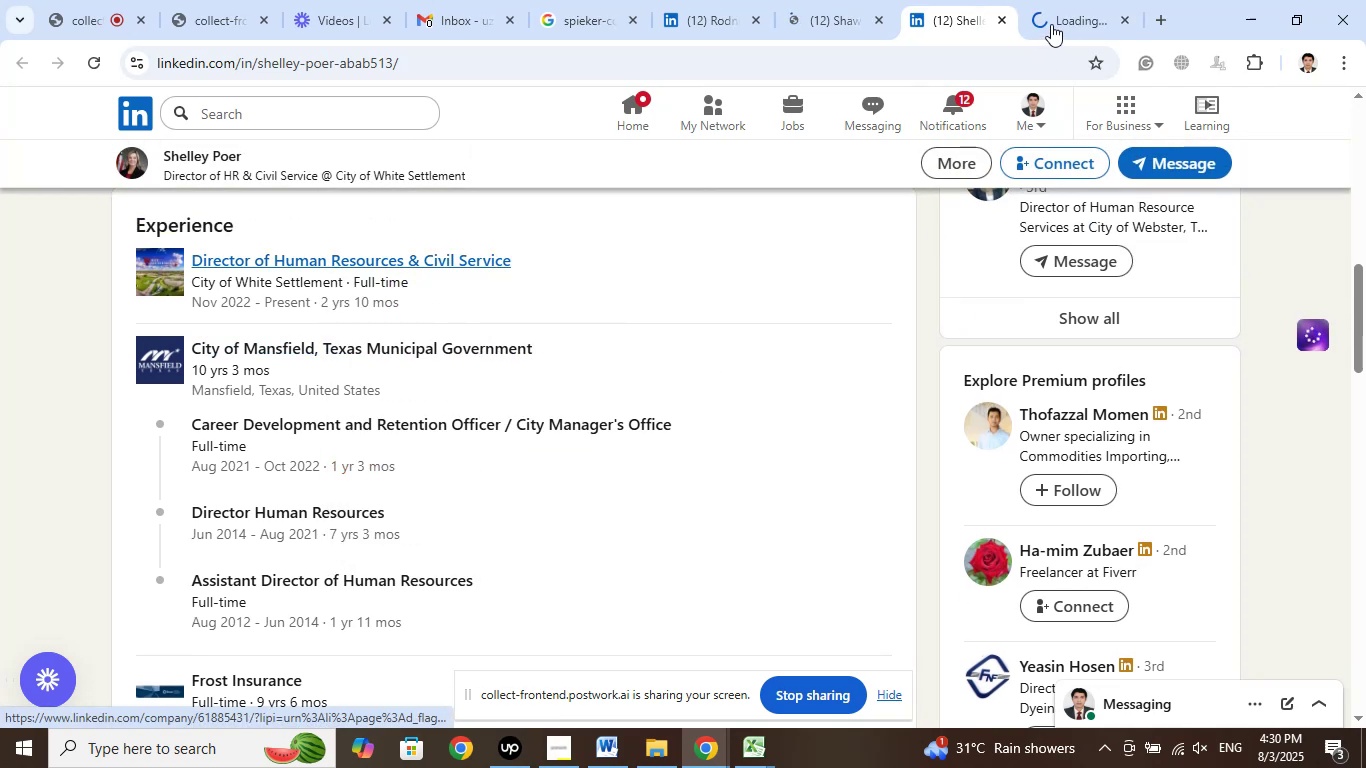 
left_click([1066, 16])
 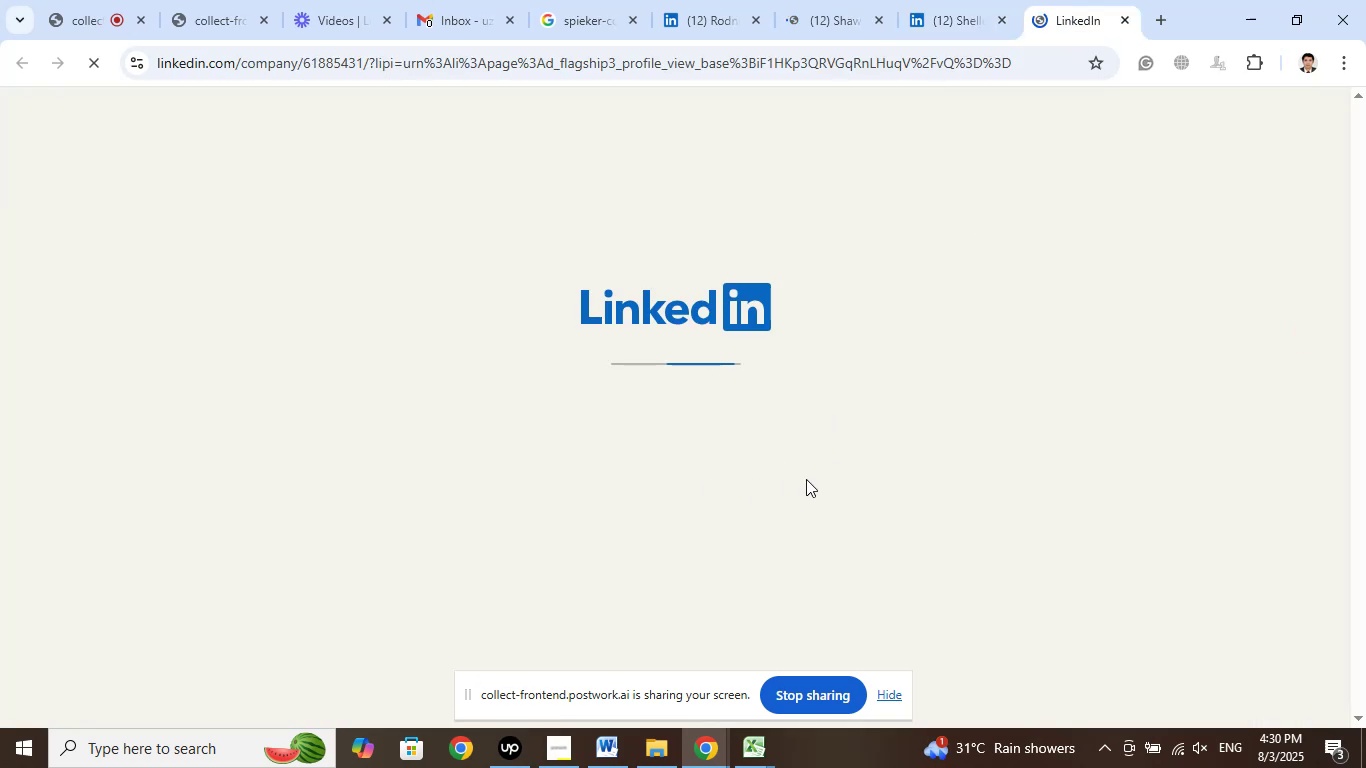 
wait(8.03)
 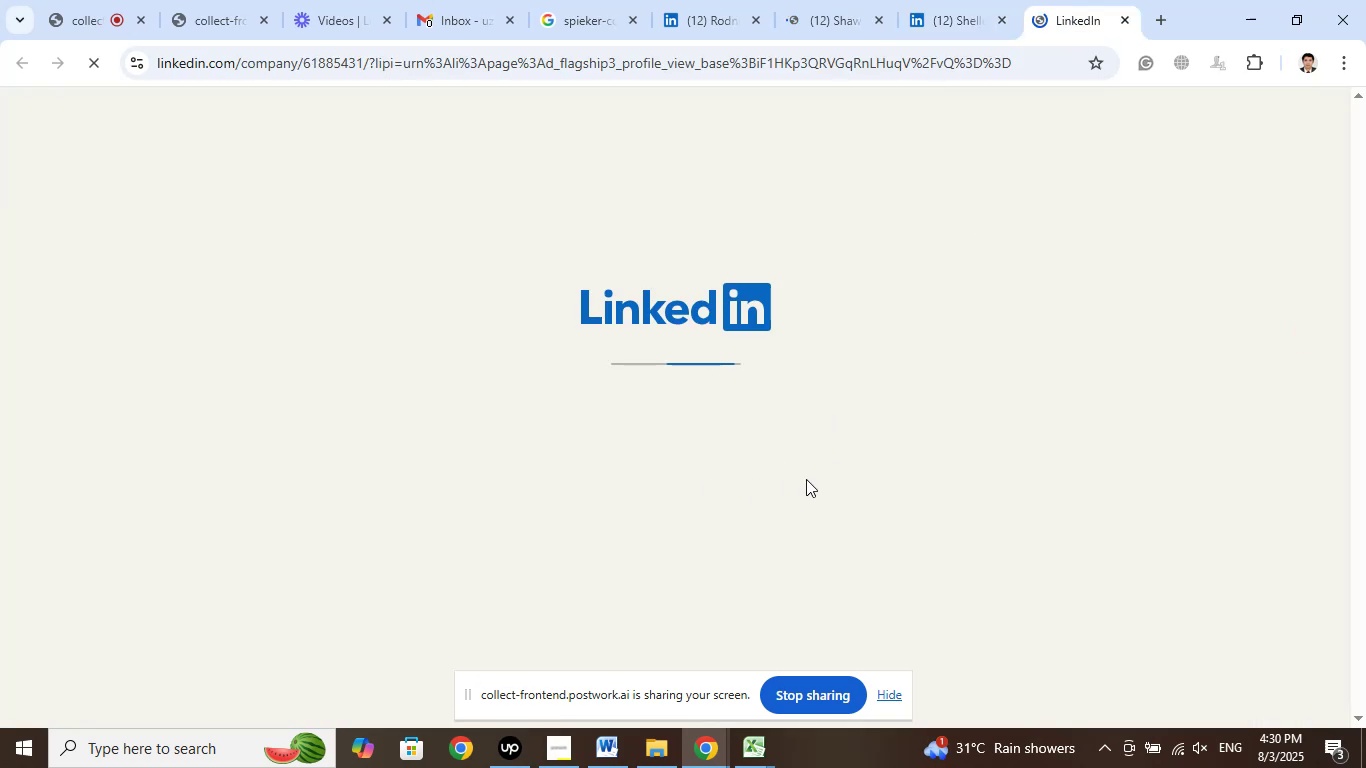 
left_click([959, 27])
 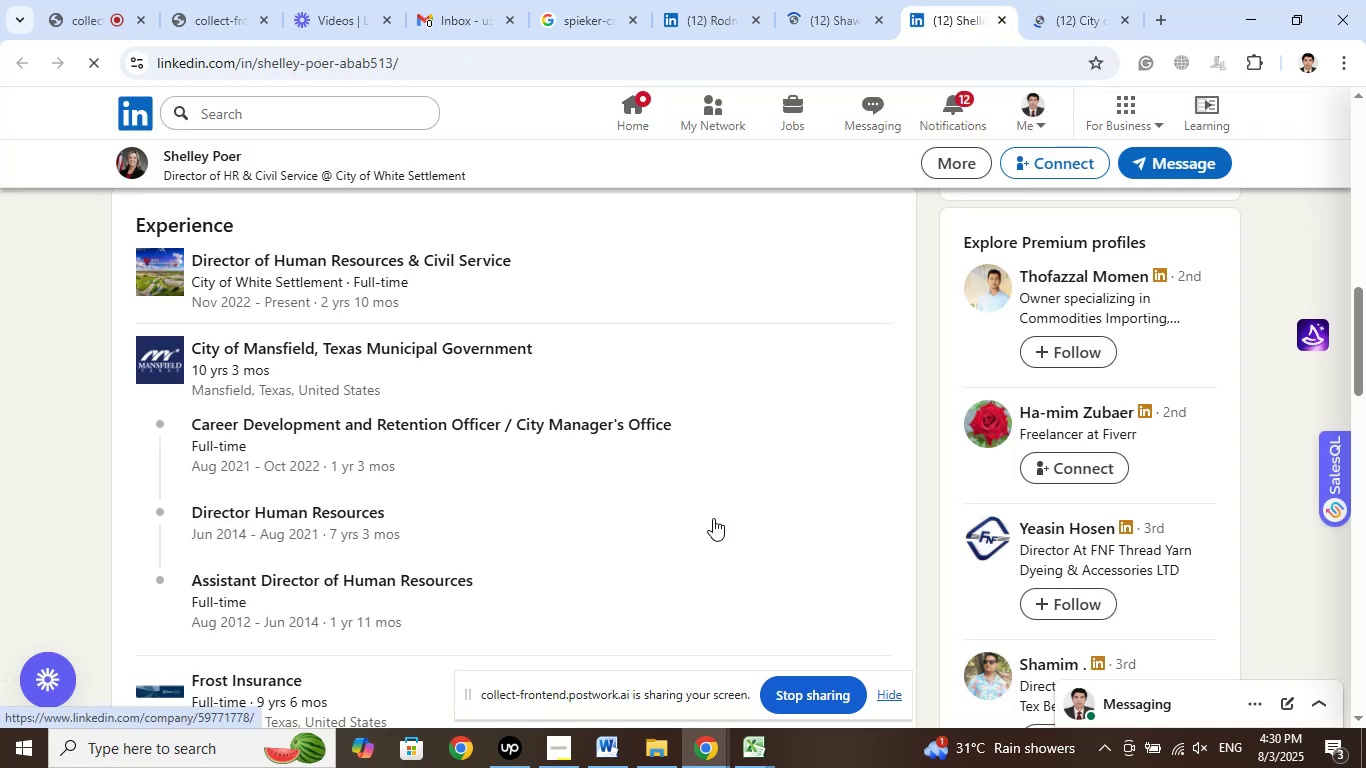 
left_click([212, 165])
 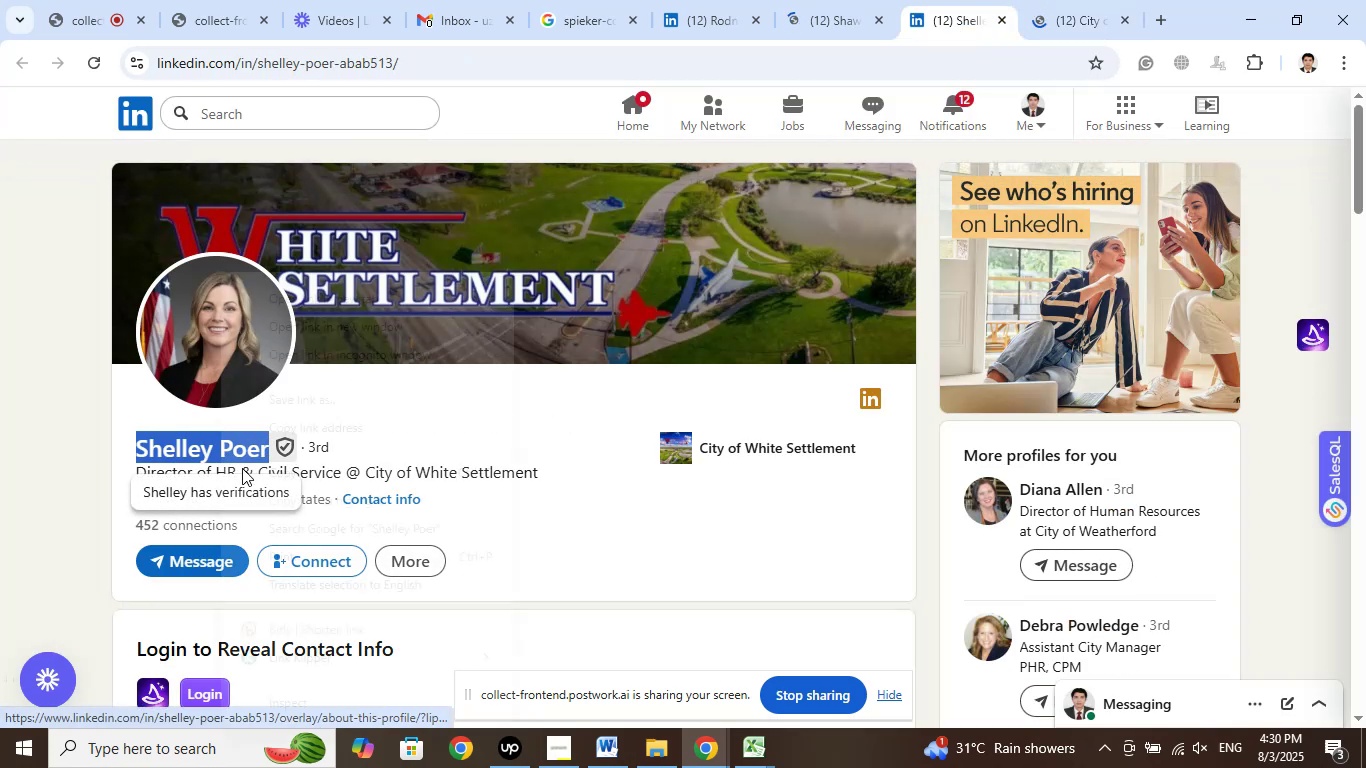 
left_click([307, 478])
 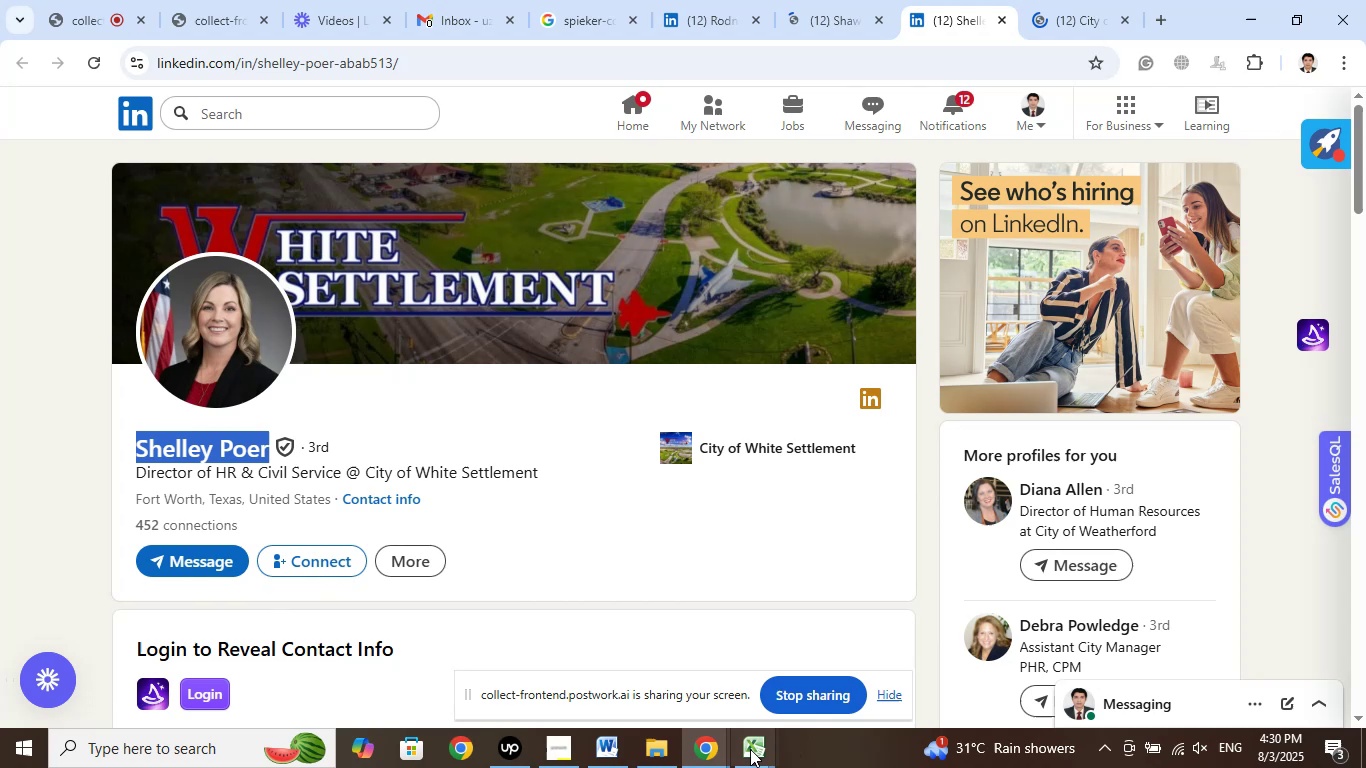 
left_click([750, 749])
 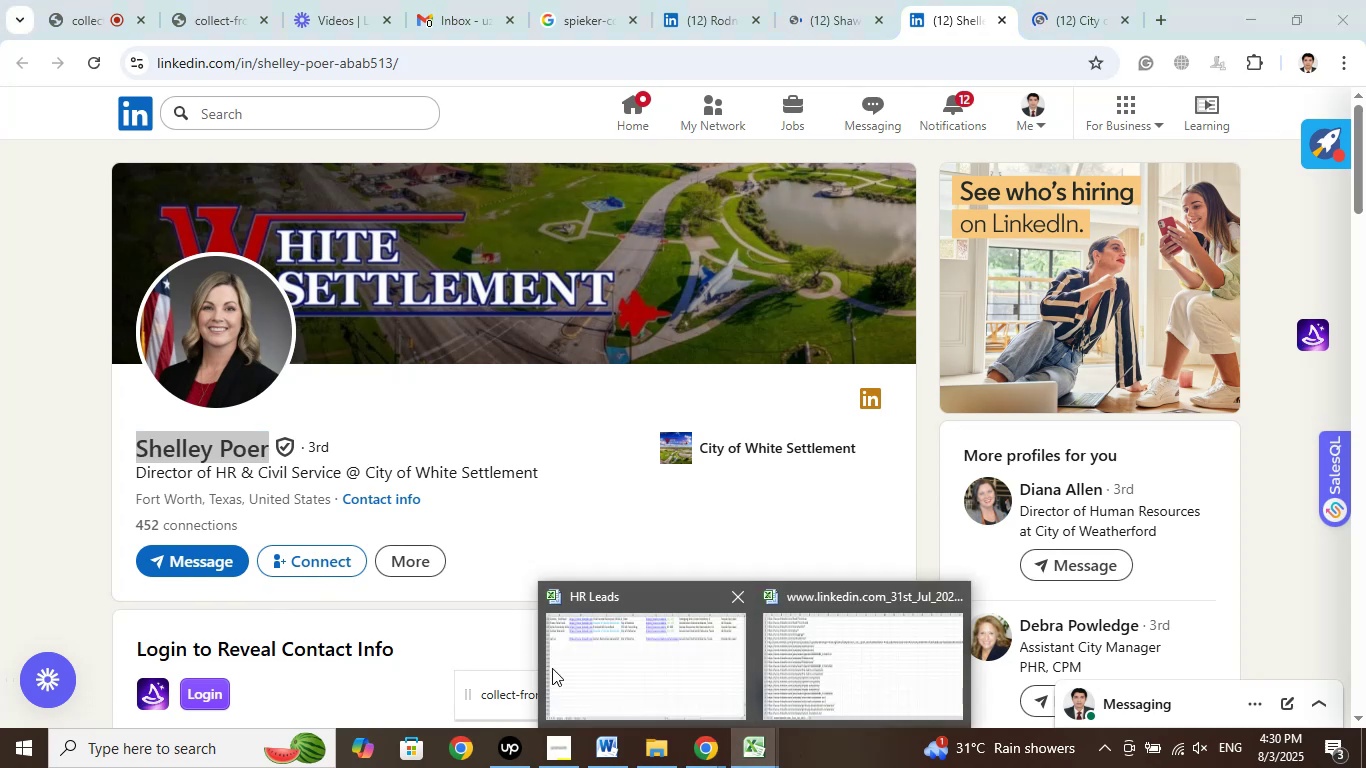 
left_click([647, 665])
 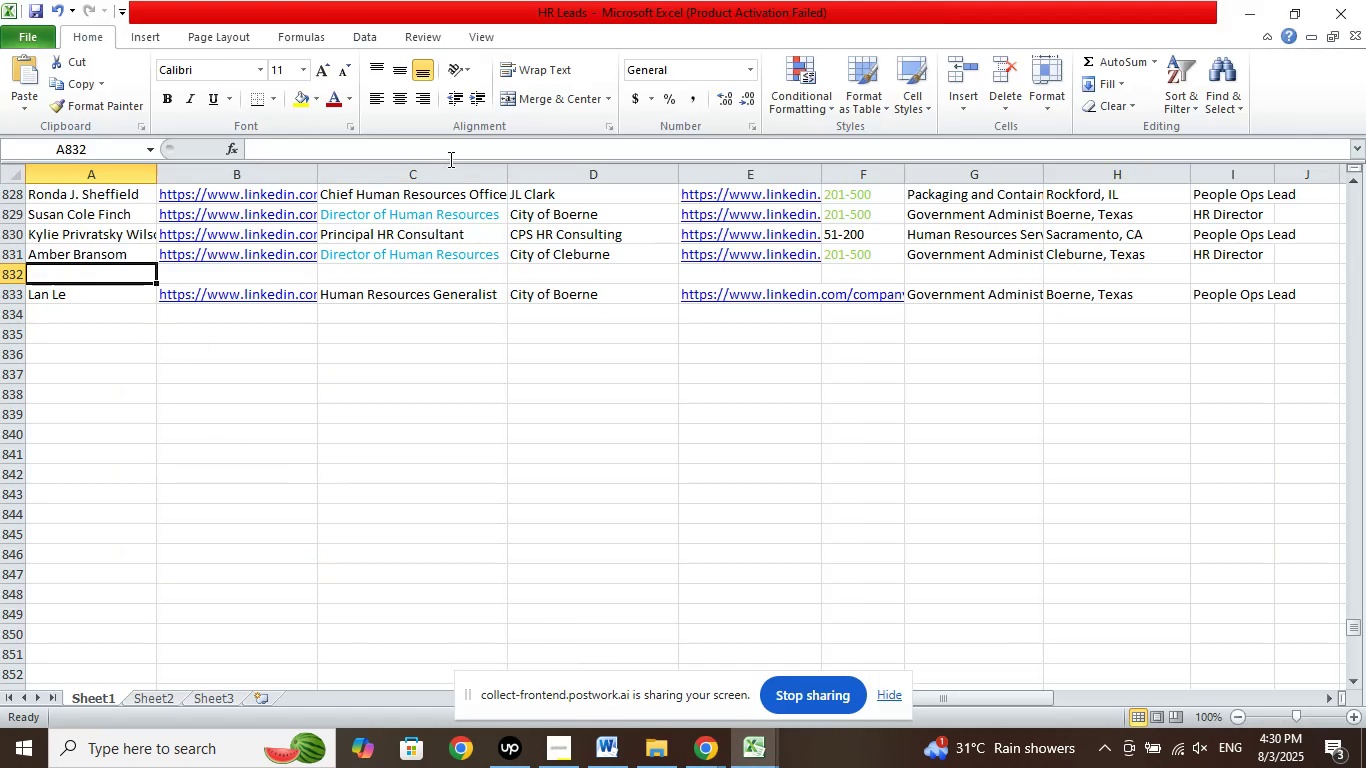 
left_click([472, 153])
 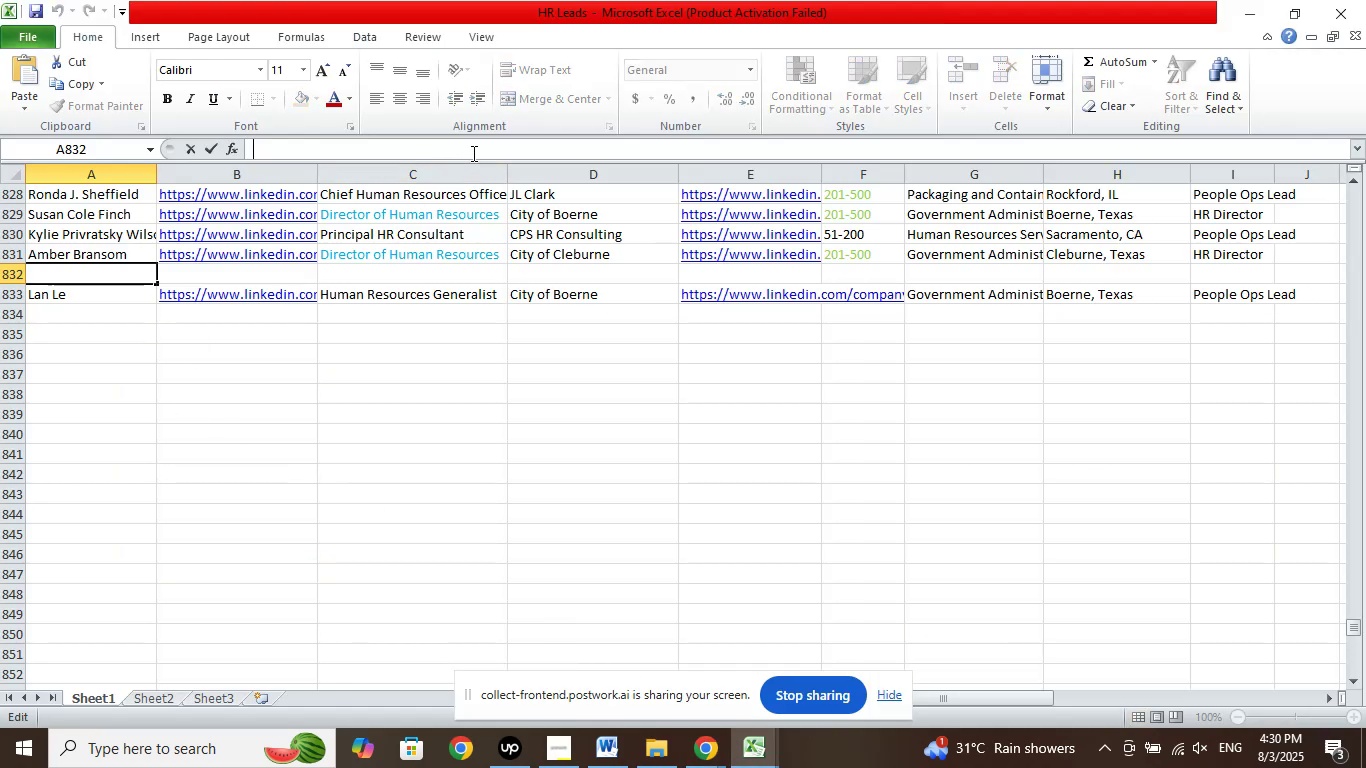 
right_click([472, 153])
 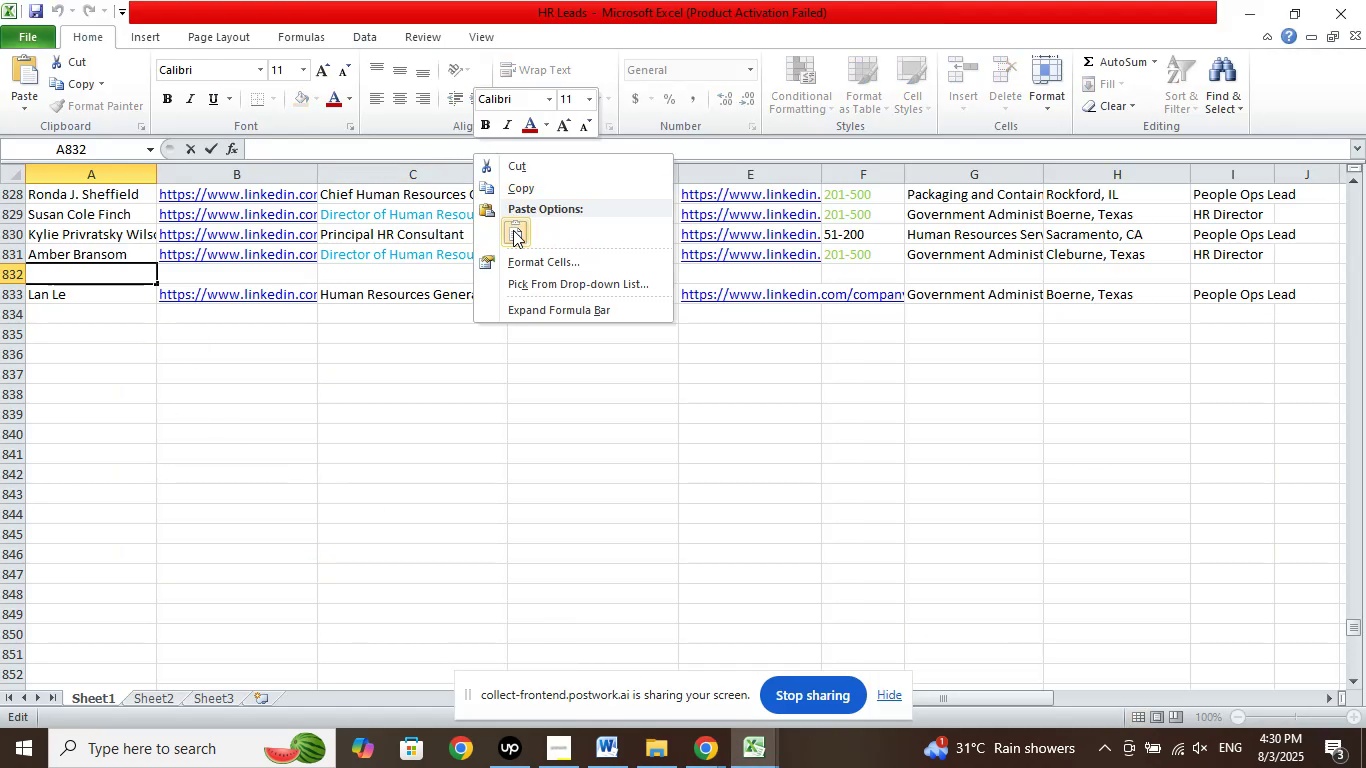 
left_click([513, 230])
 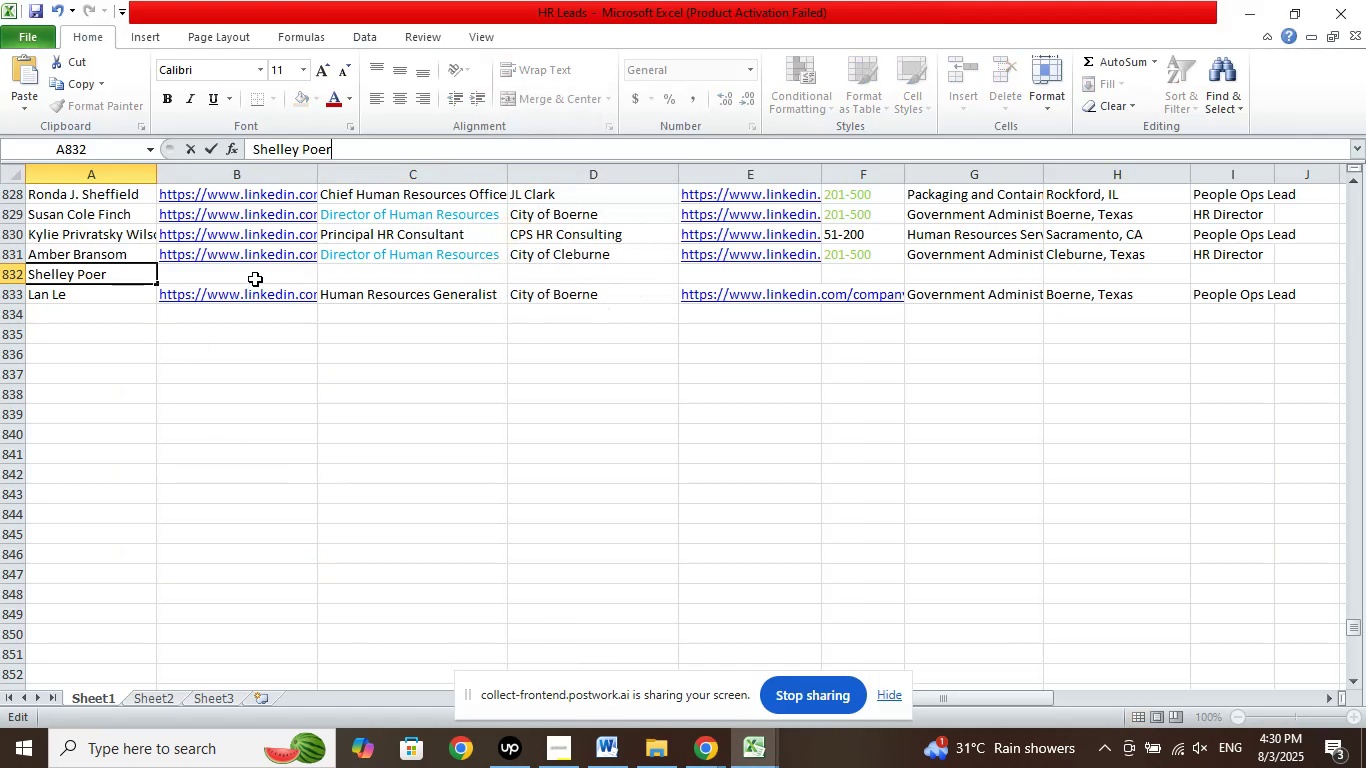 
left_click([257, 277])
 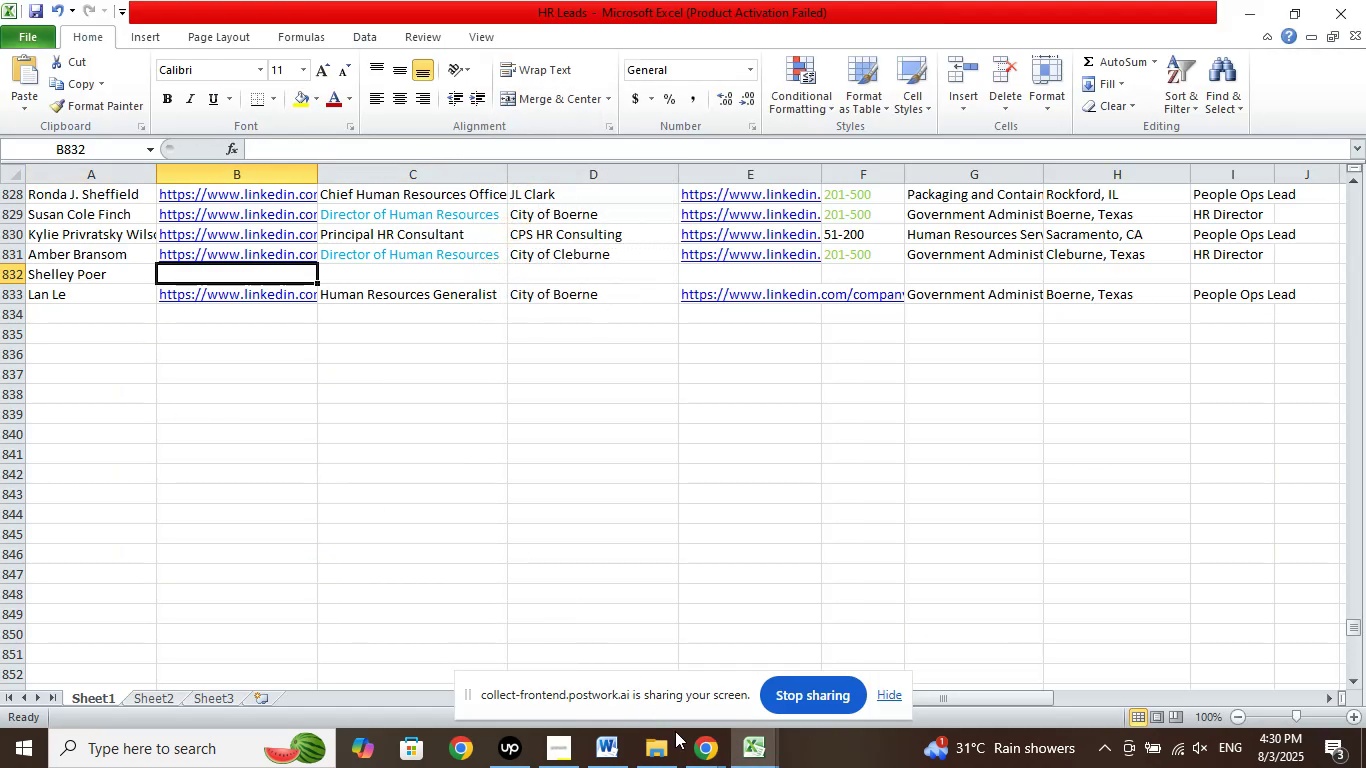 
left_click([707, 753])
 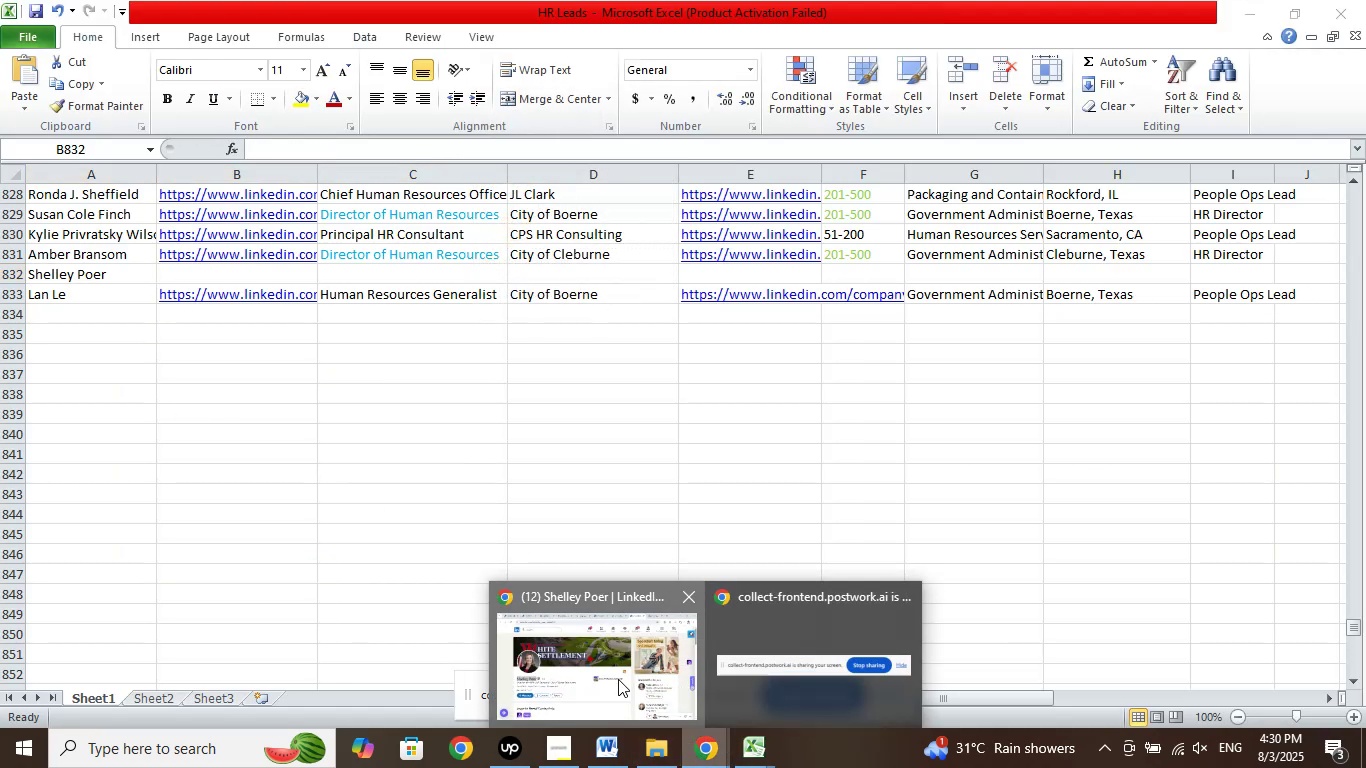 
double_click([618, 679])
 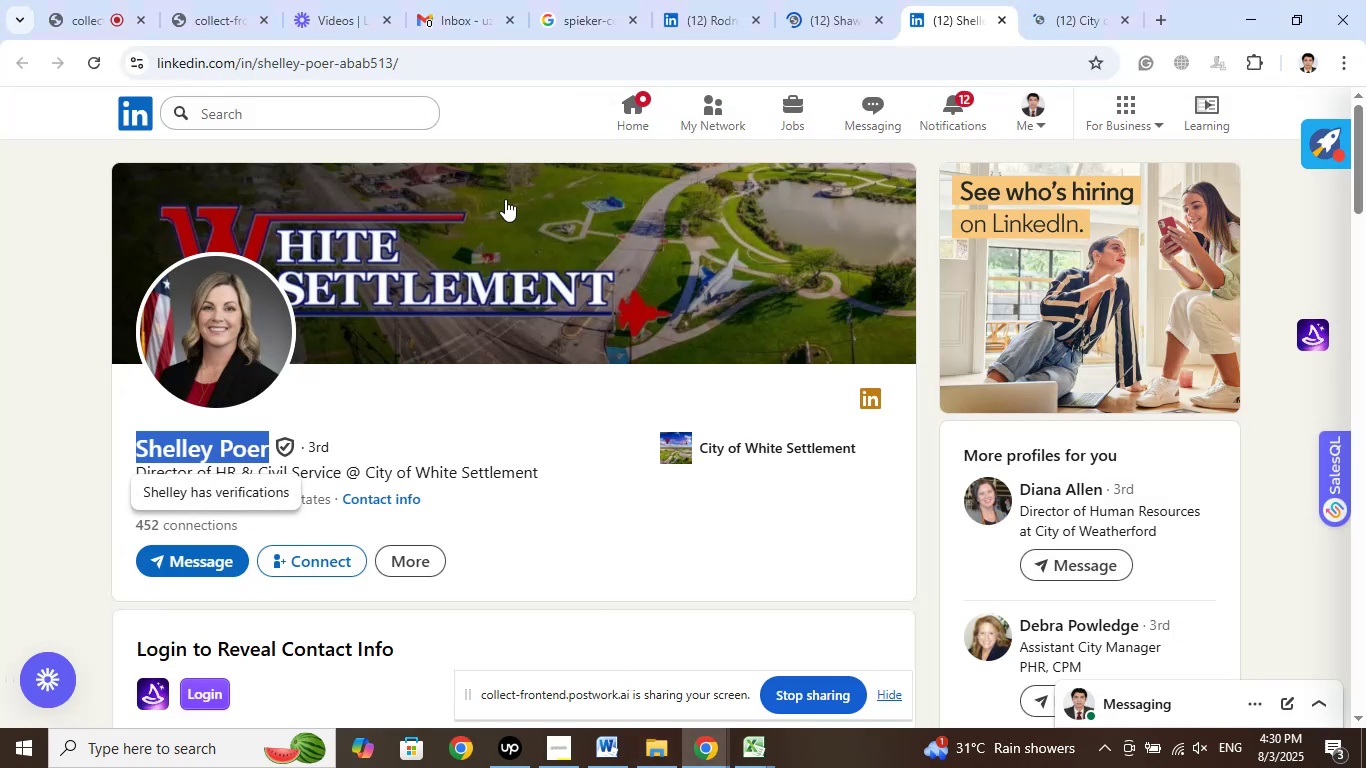 
left_click([419, 63])
 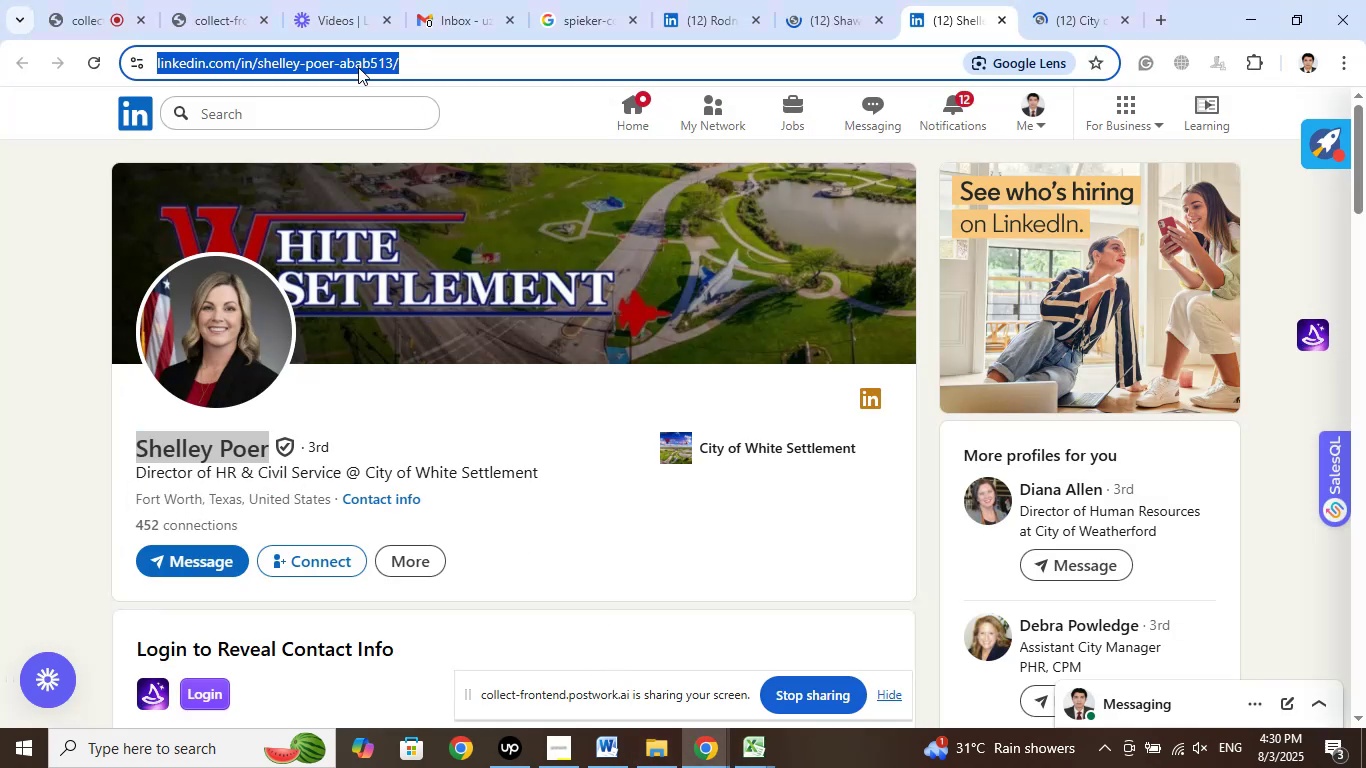 
right_click([358, 67])
 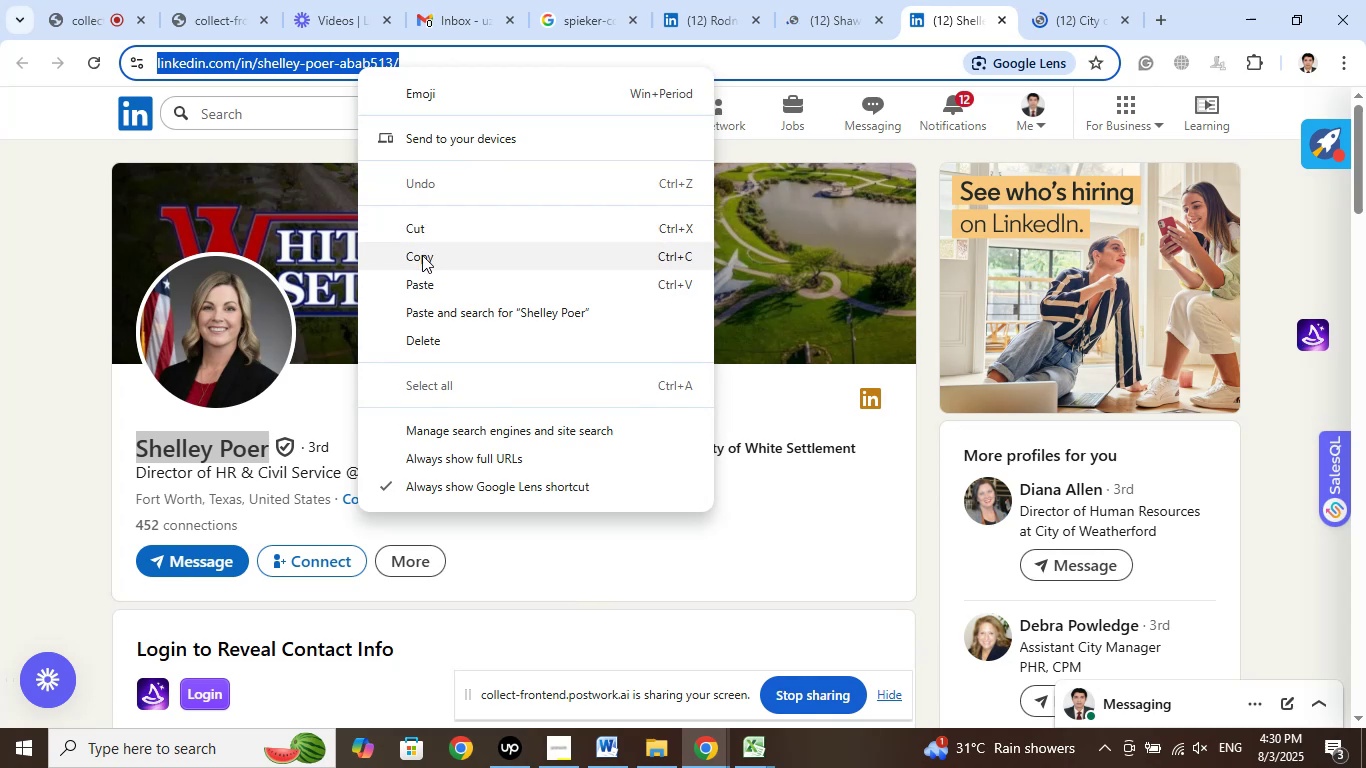 
left_click([422, 260])
 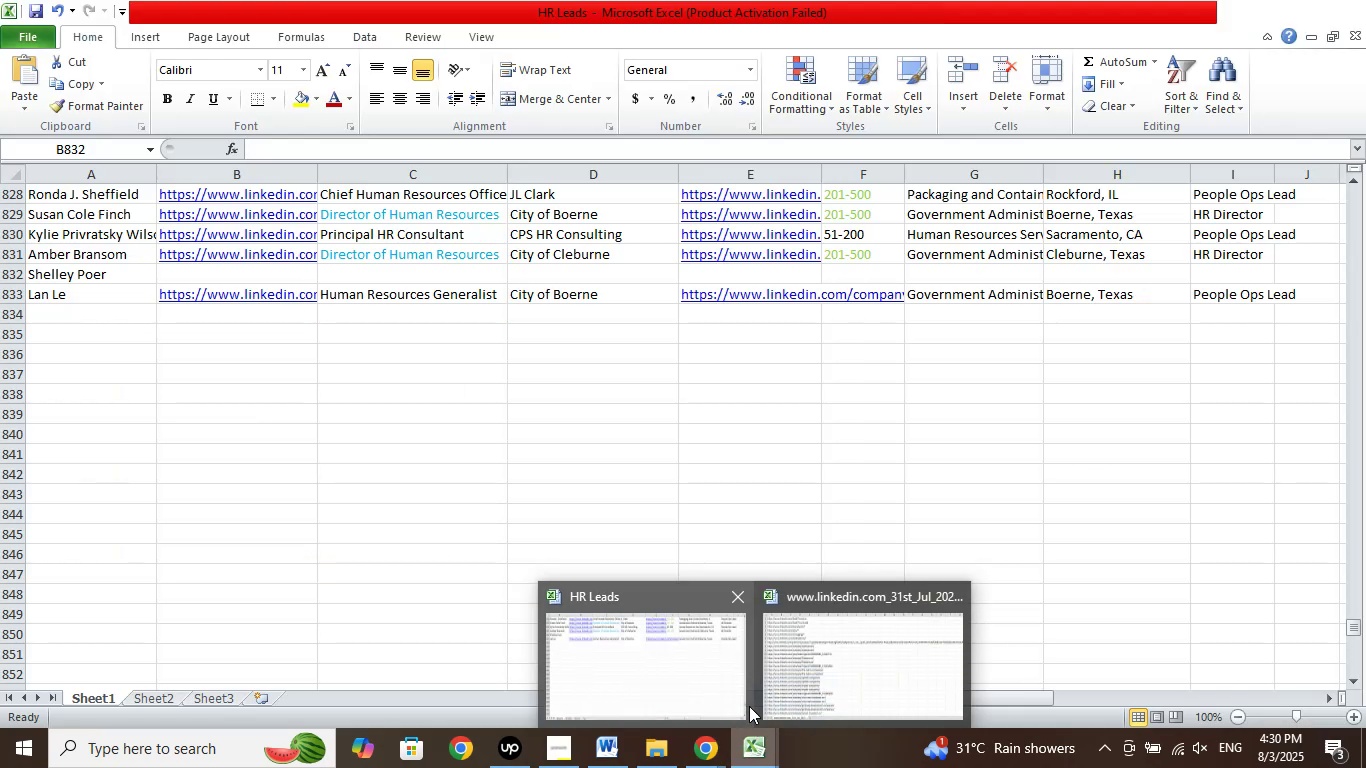 
left_click([700, 673])
 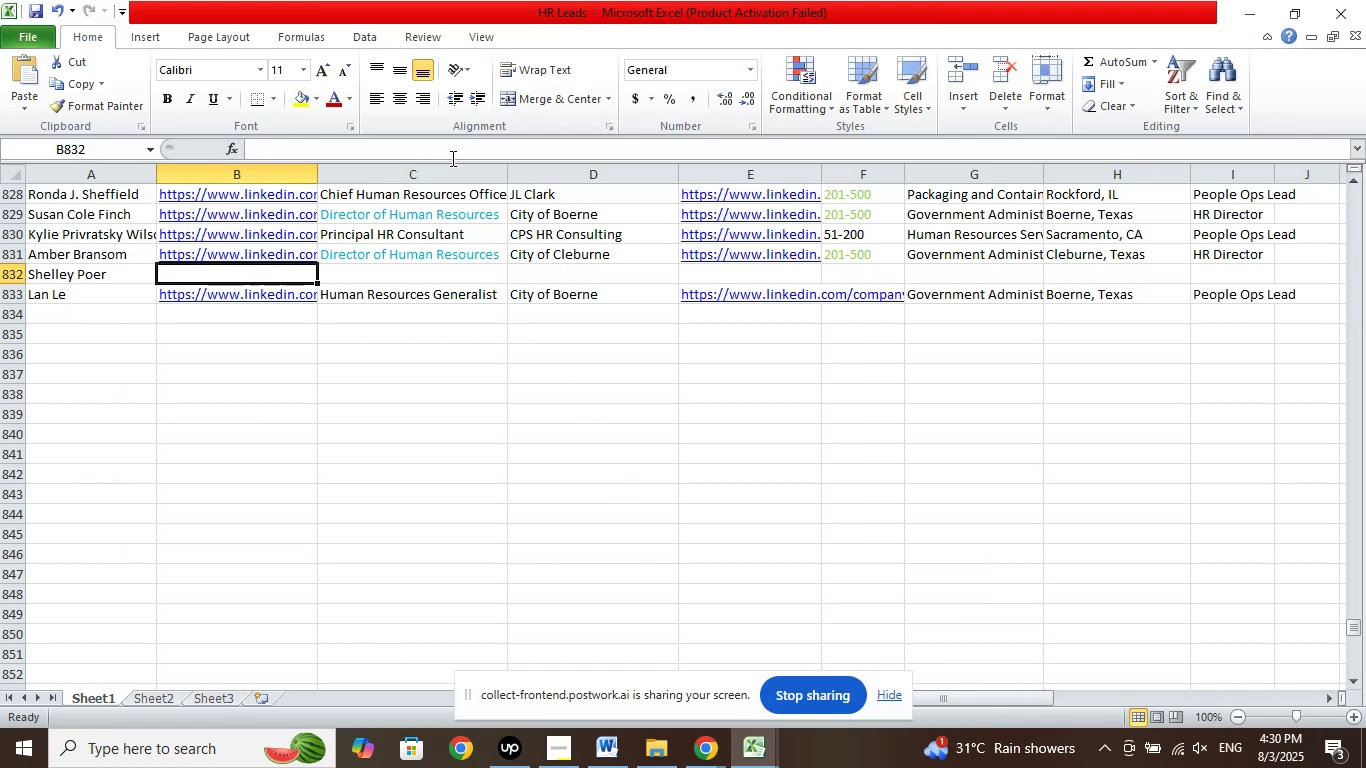 
left_click([488, 151])
 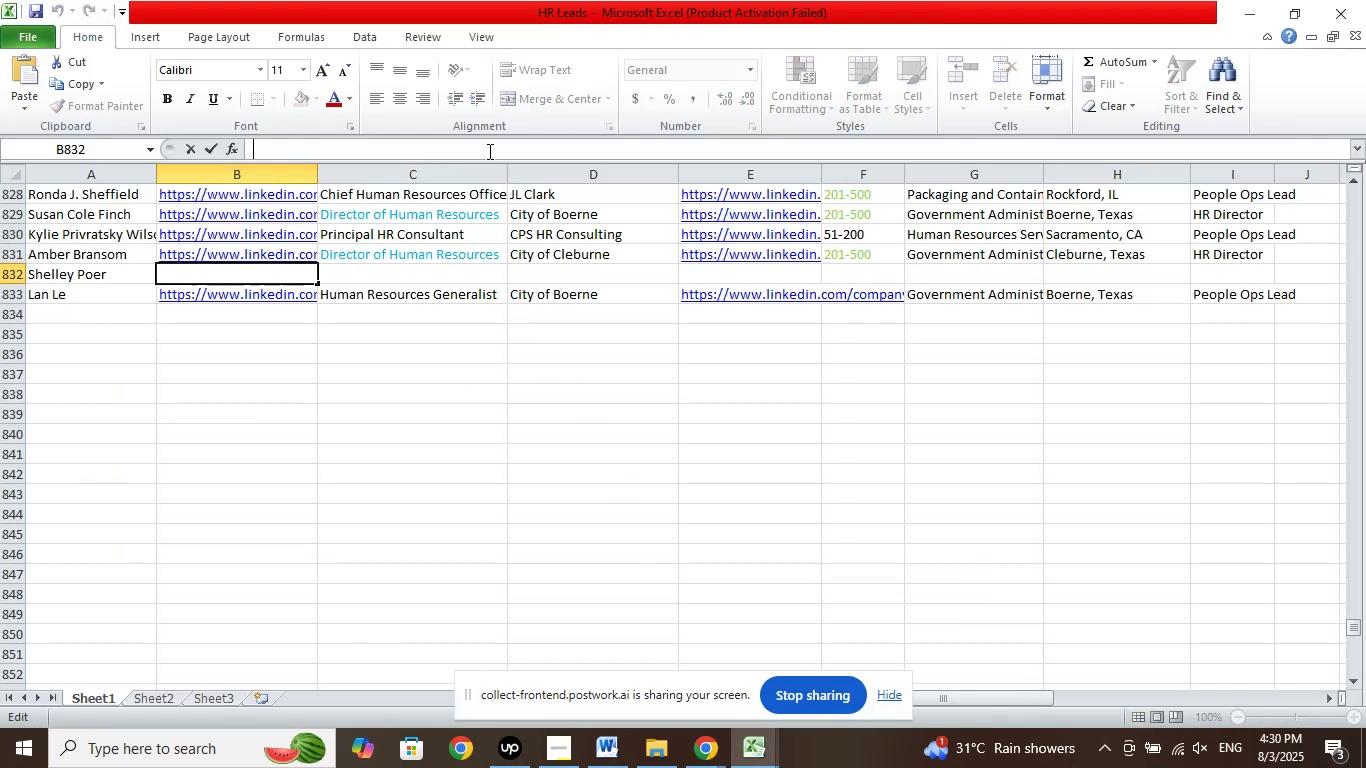 
right_click([488, 151])
 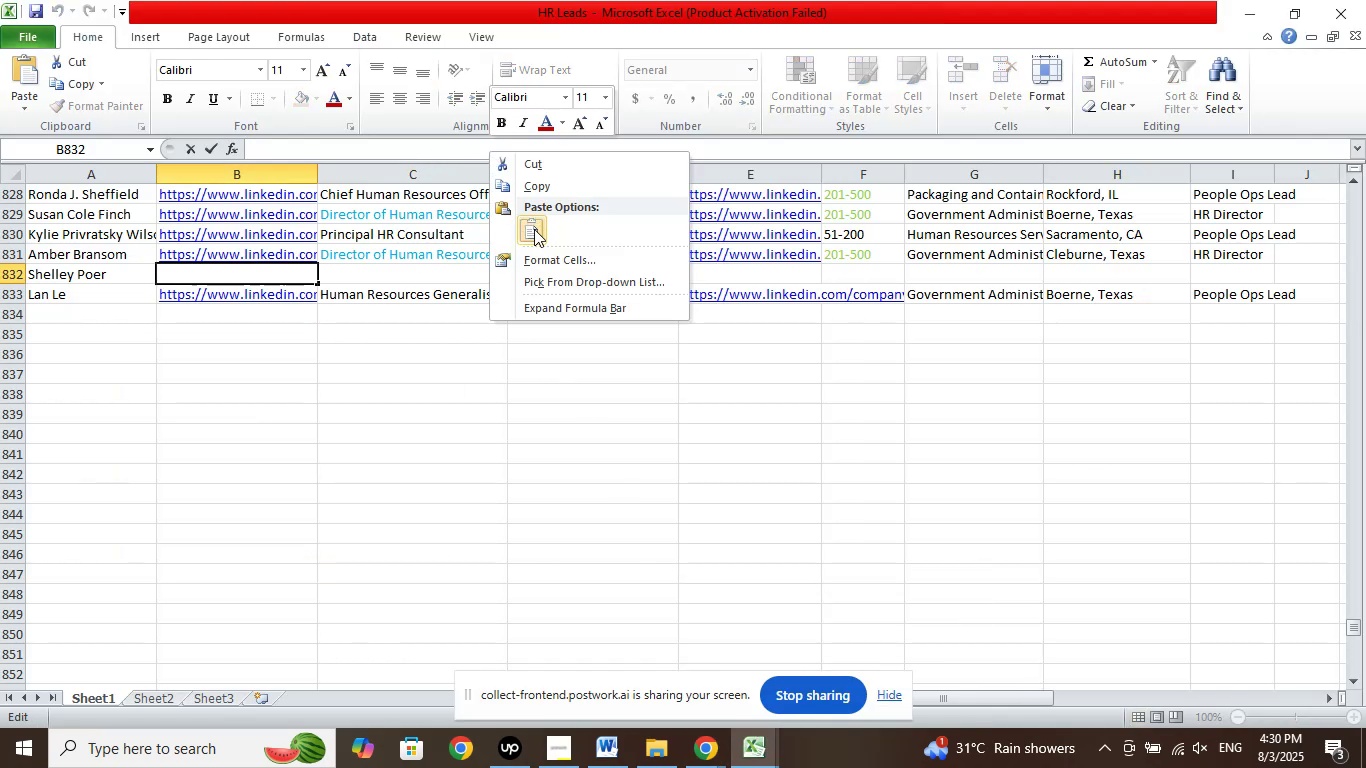 
left_click([534, 229])
 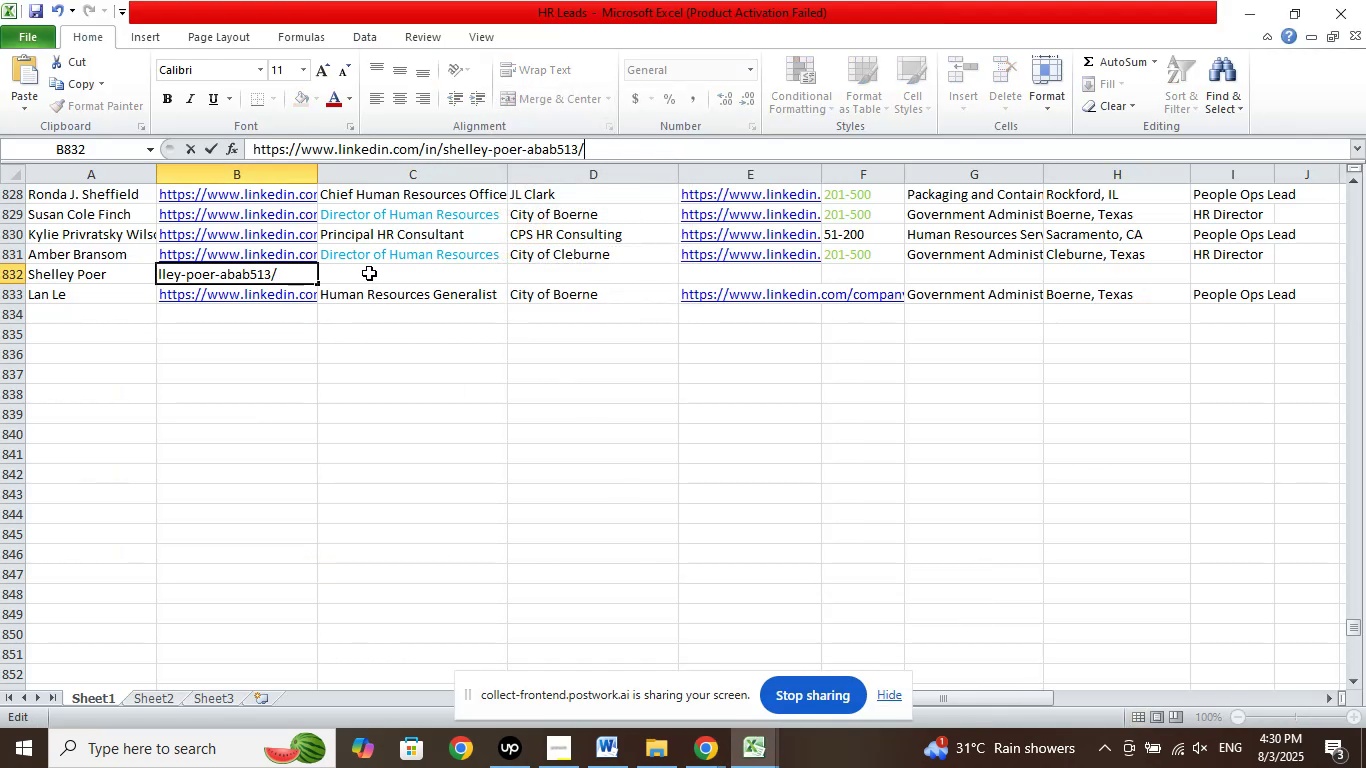 
left_click([373, 270])
 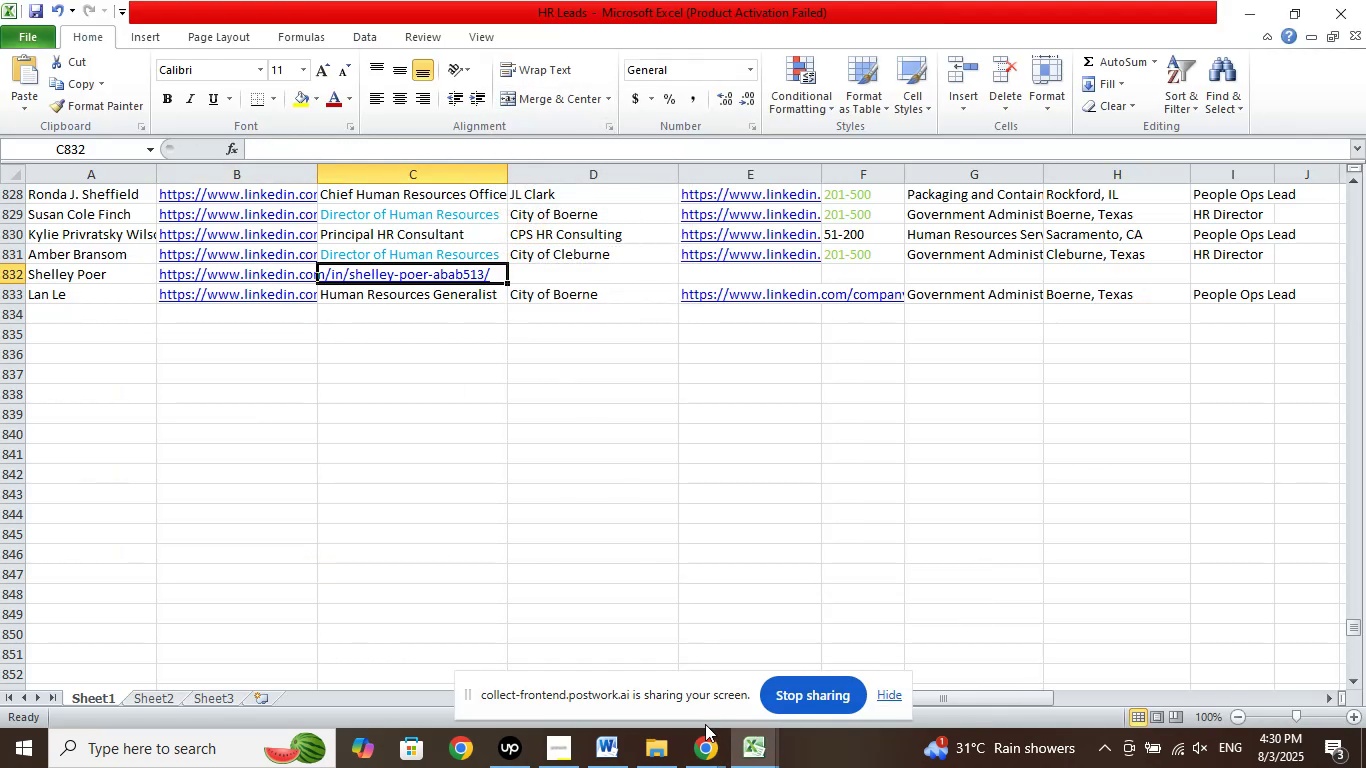 
left_click([710, 746])
 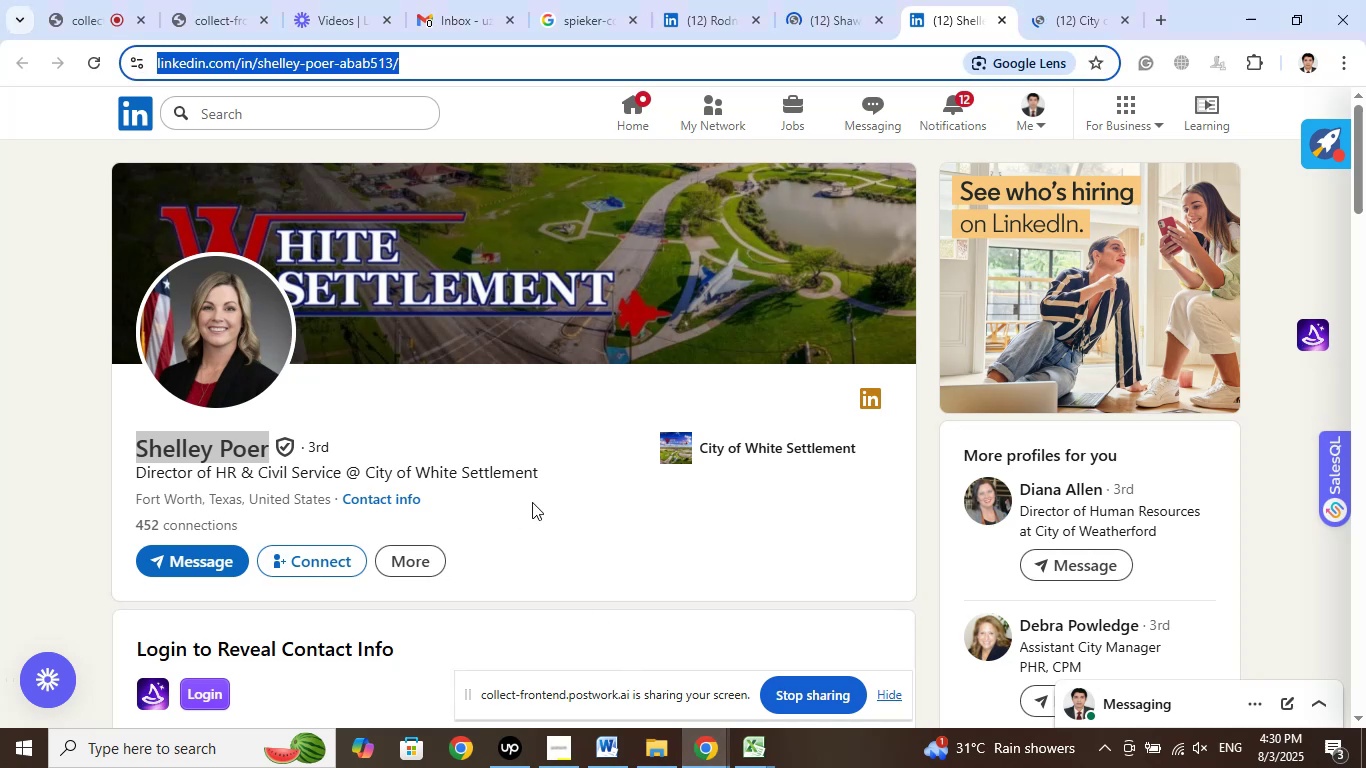 
left_click([746, 439])
 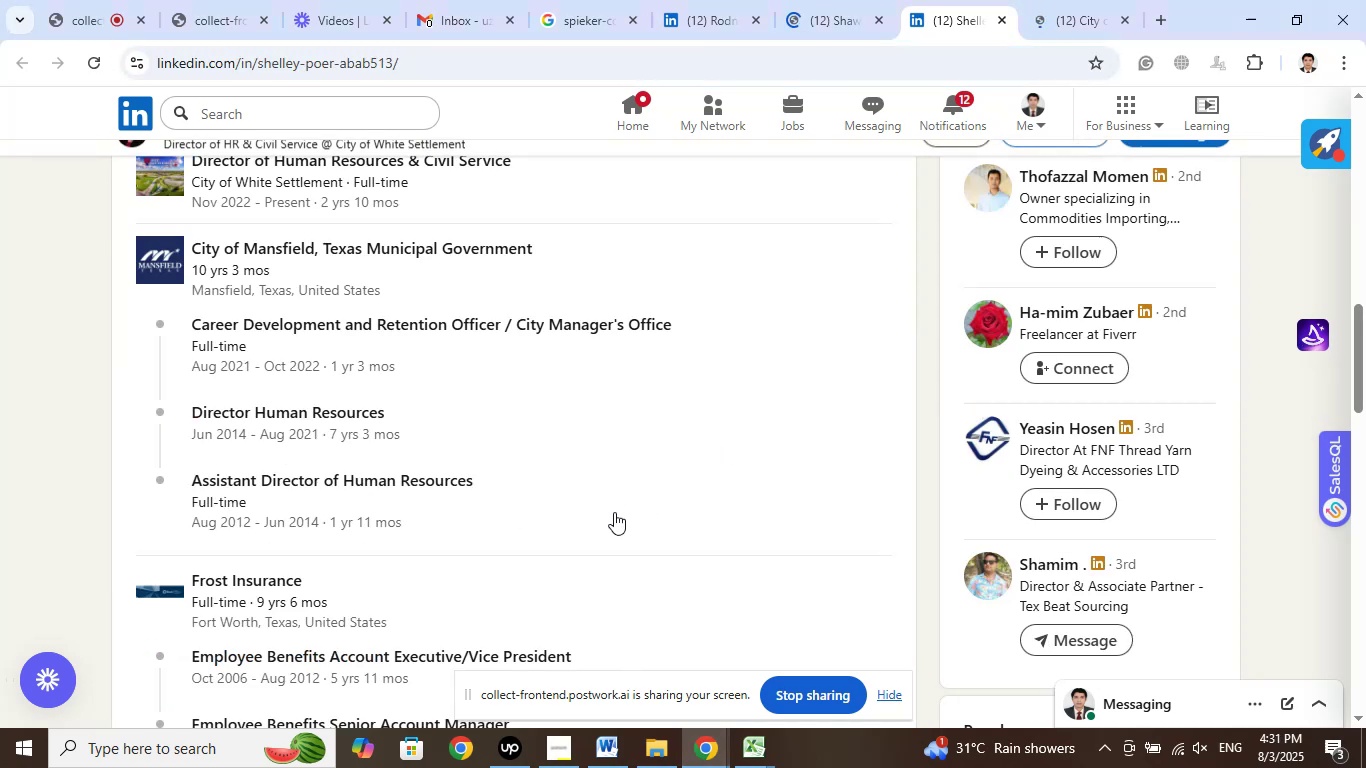 
scroll: coordinate [613, 512], scroll_direction: up, amount: 2.0
 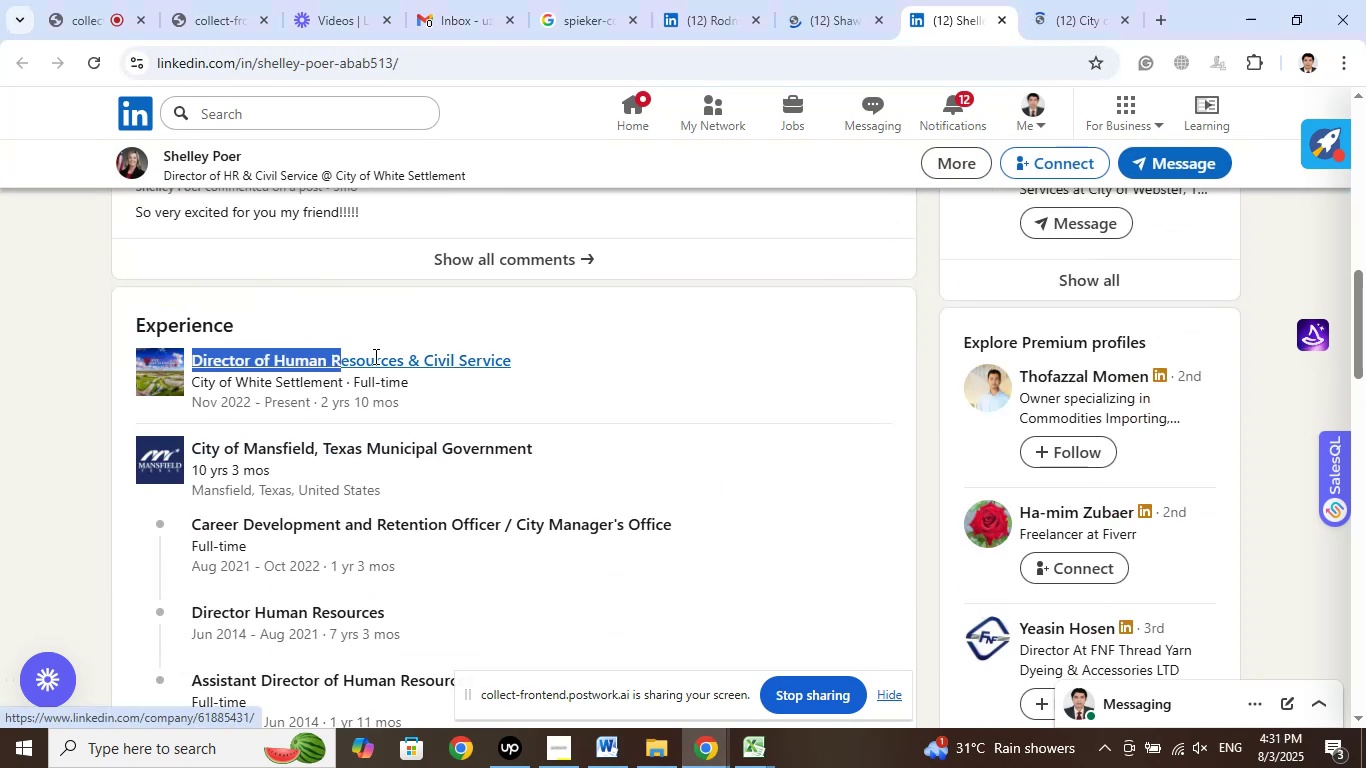 
right_click([451, 363])
 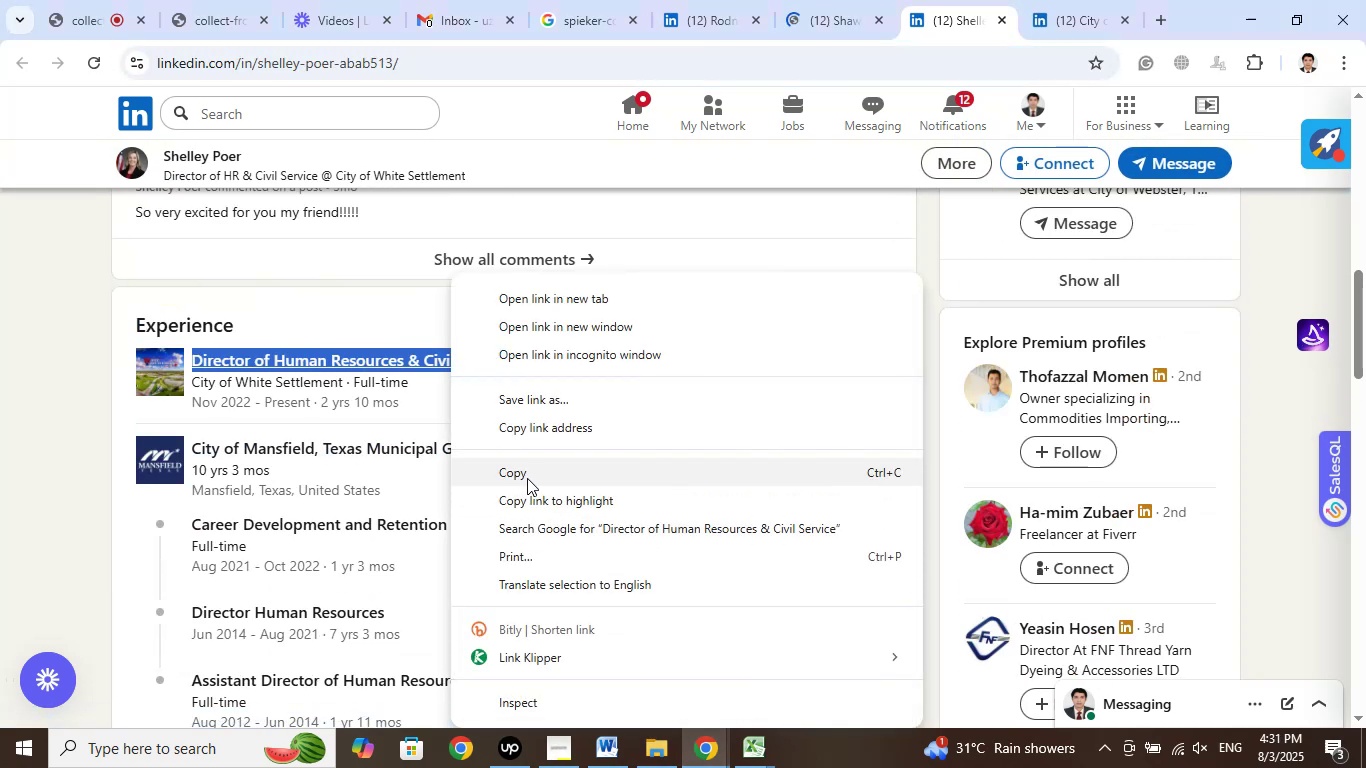 
left_click([526, 477])
 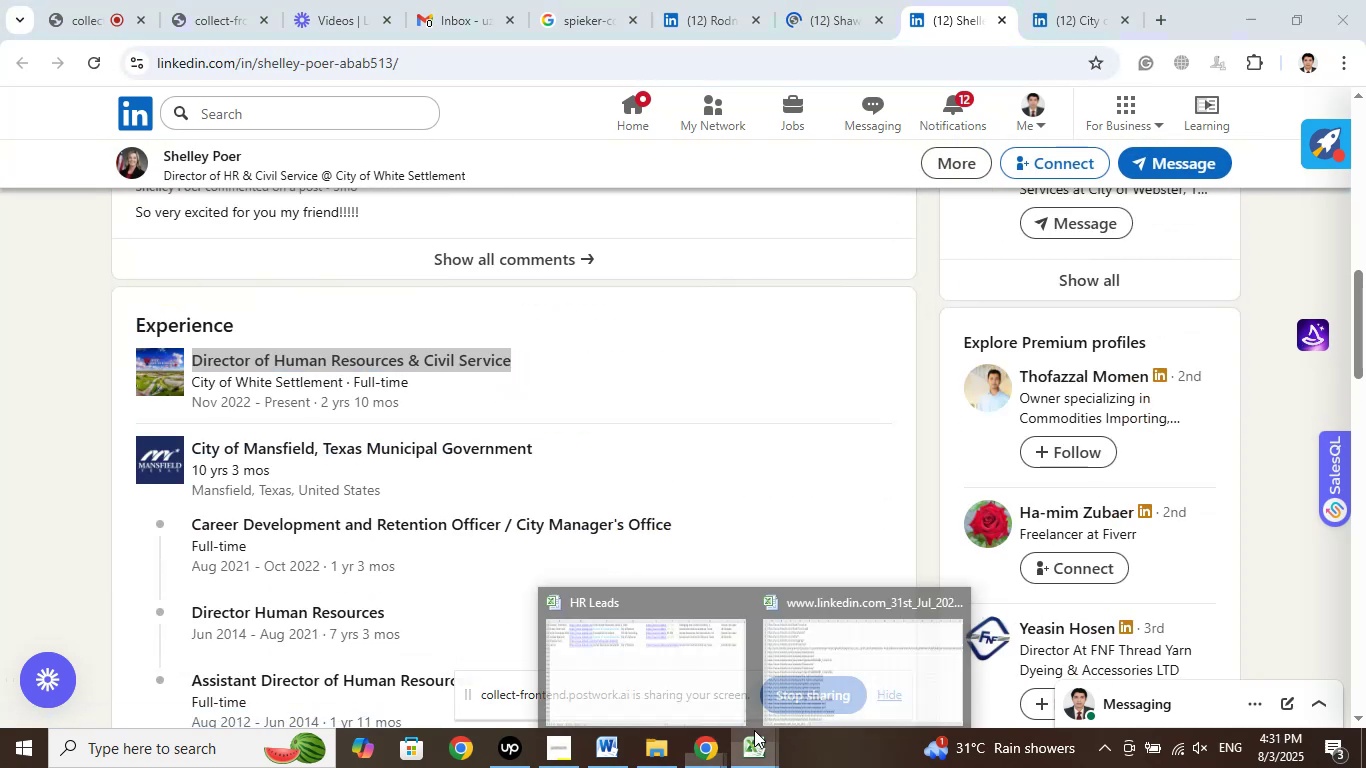 
left_click([674, 652])
 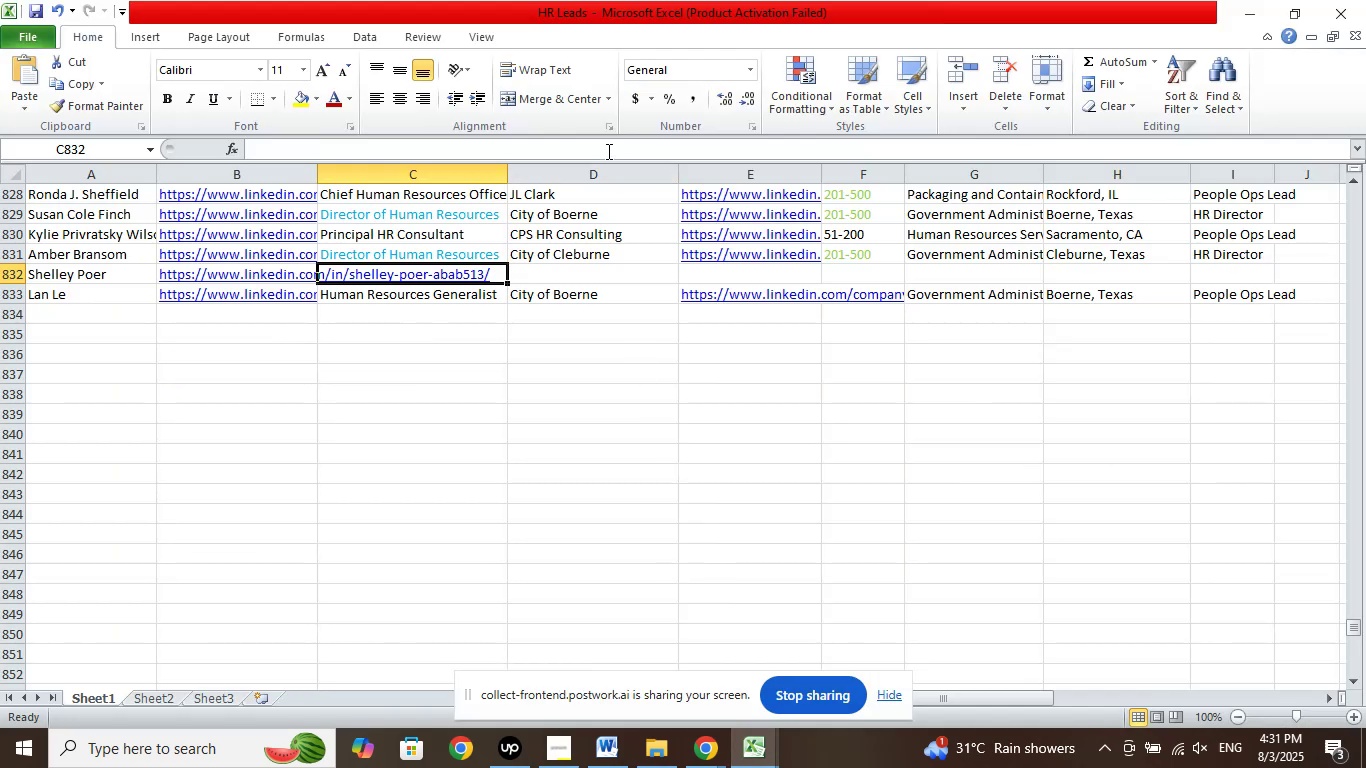 
left_click([608, 149])
 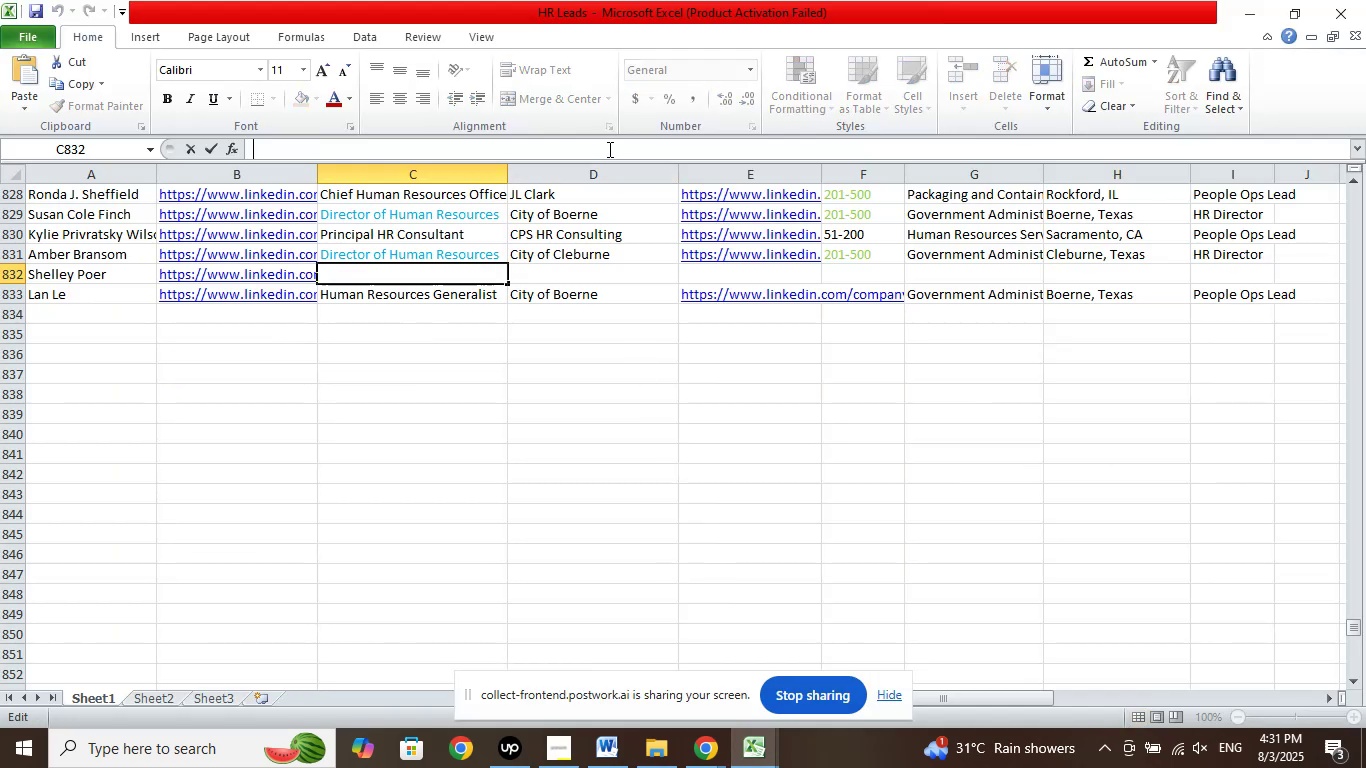 
right_click([608, 149])
 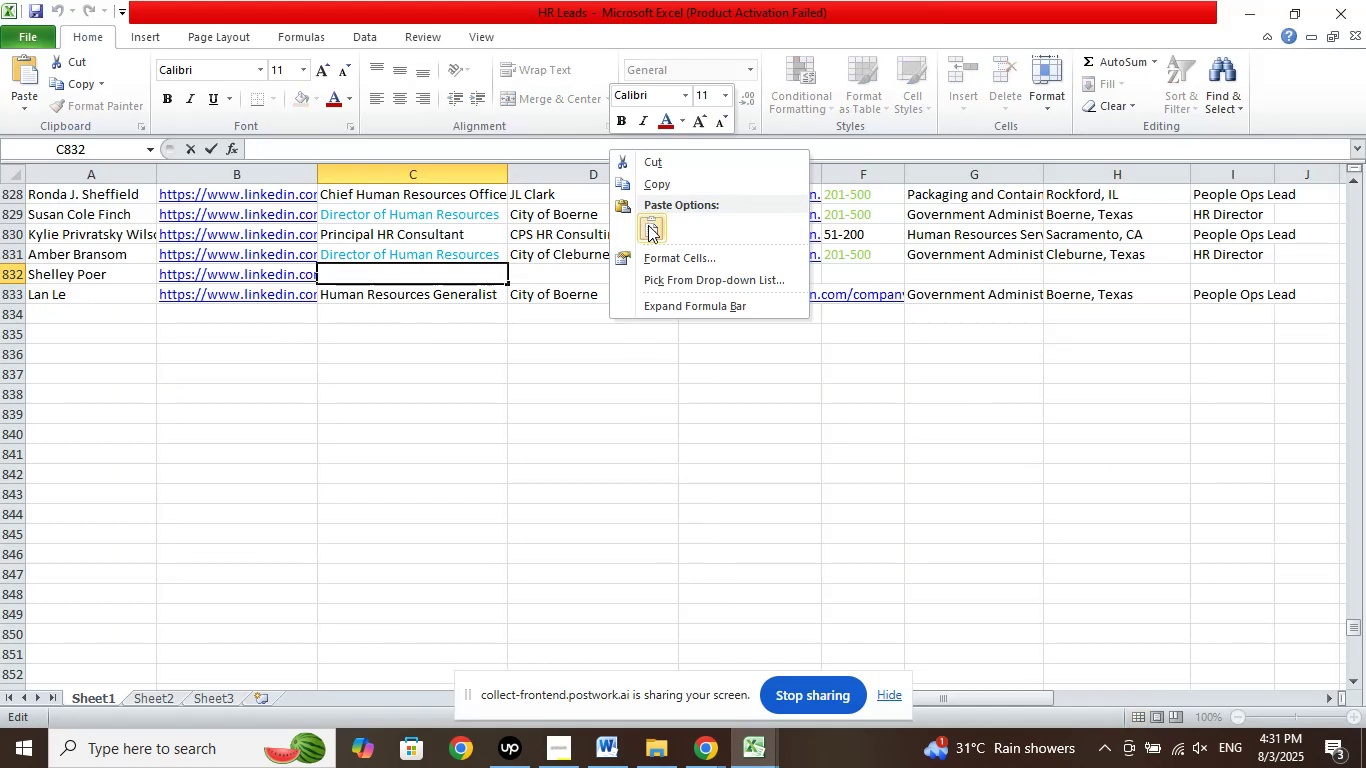 
left_click([649, 226])
 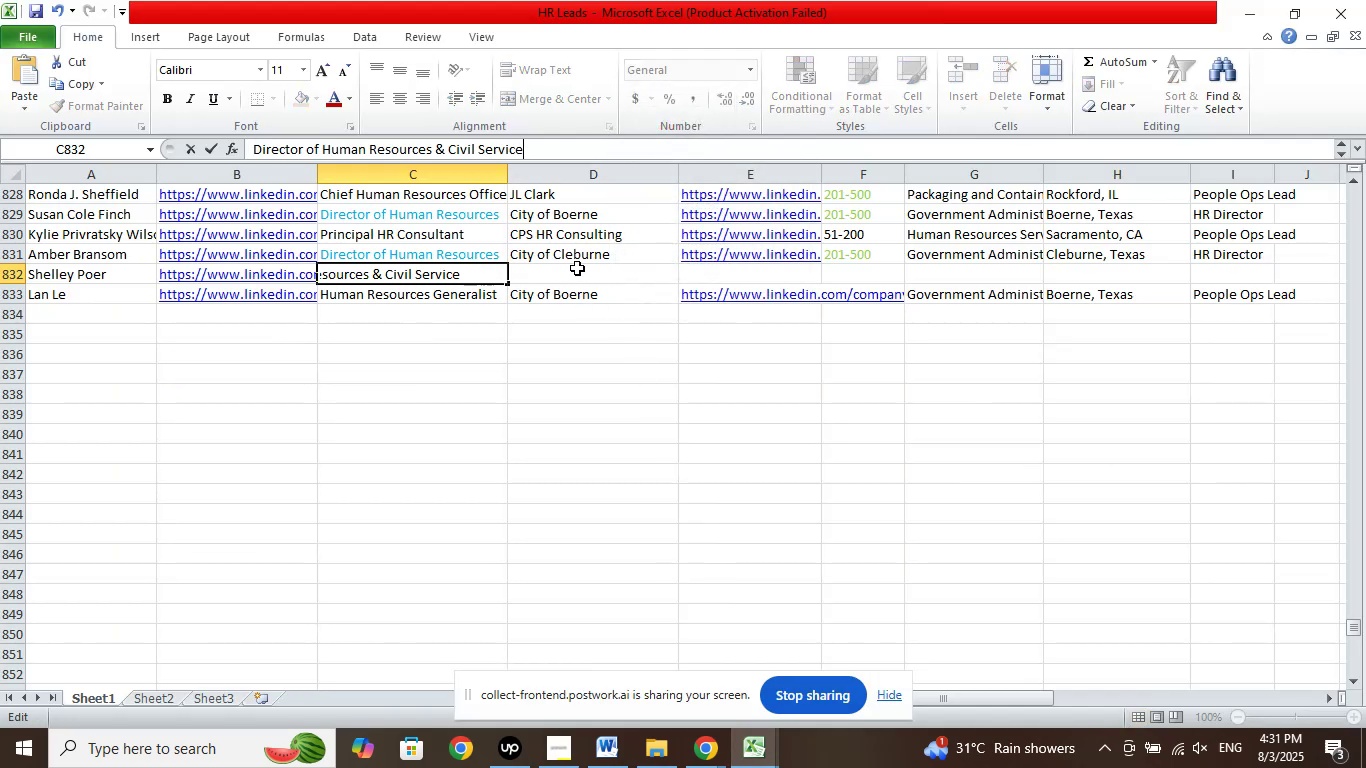 
left_click([578, 267])
 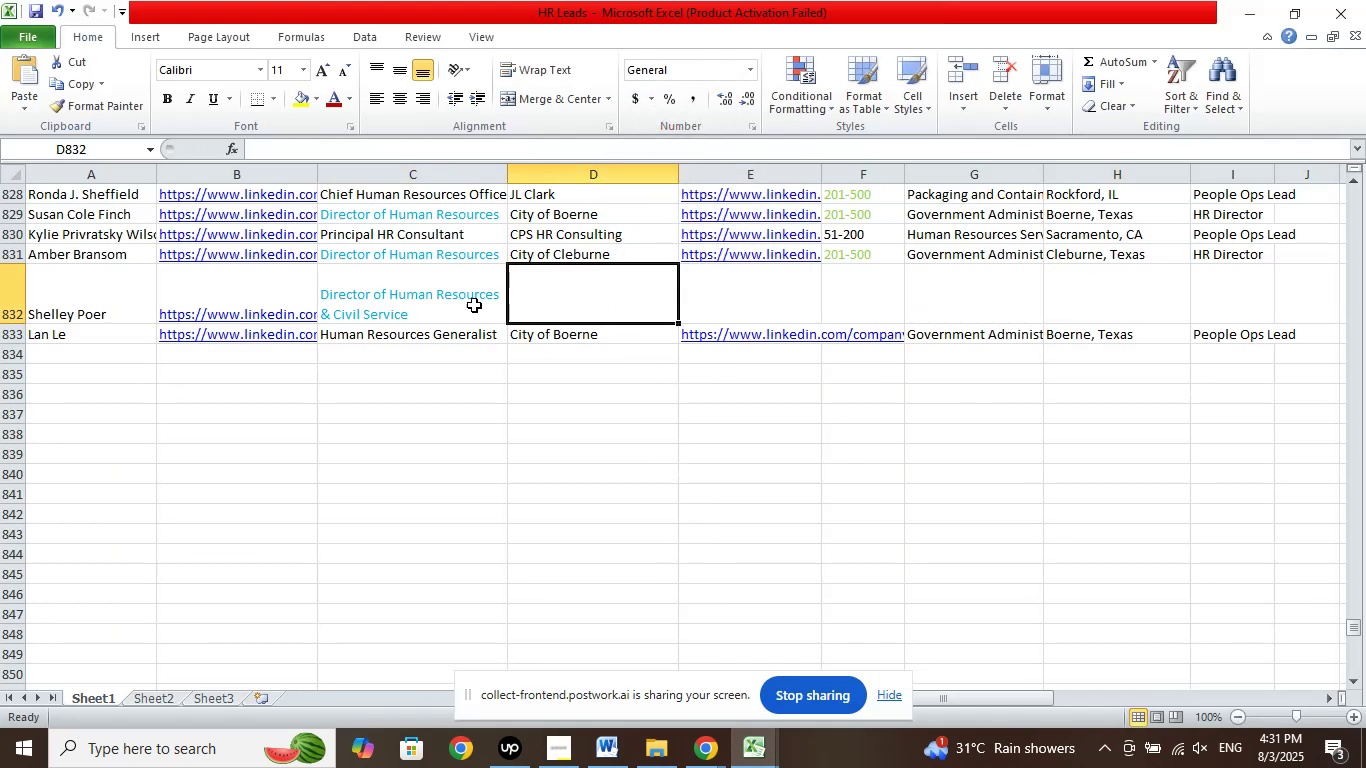 
left_click([427, 297])
 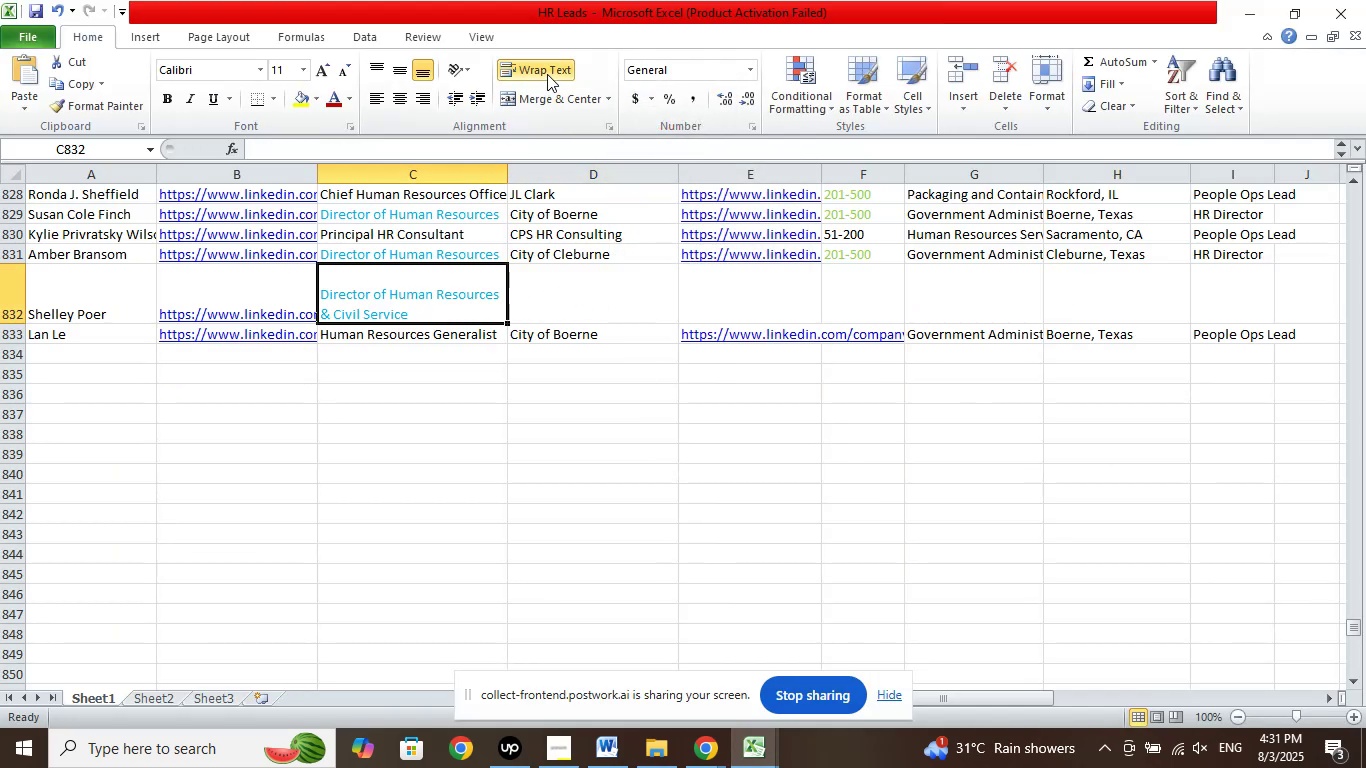 
left_click([547, 74])
 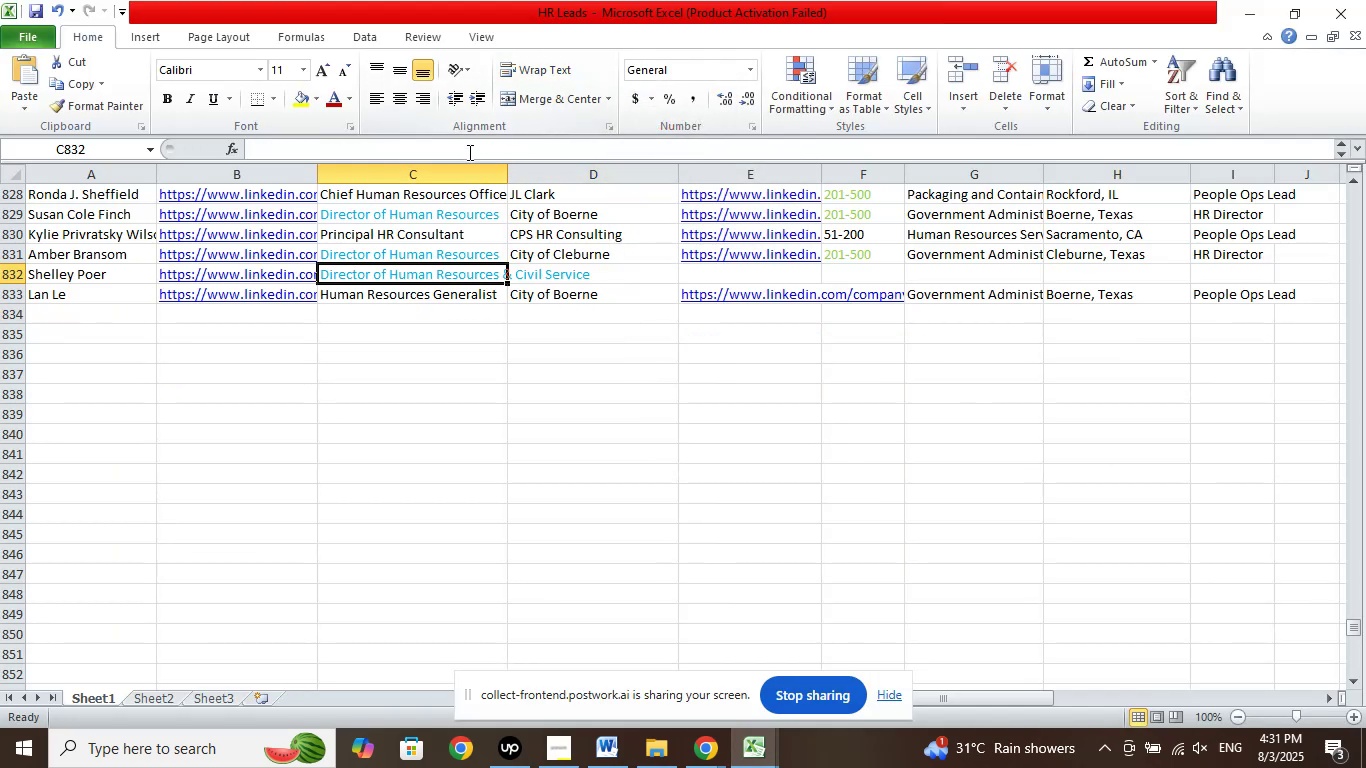 
left_click([468, 152])
 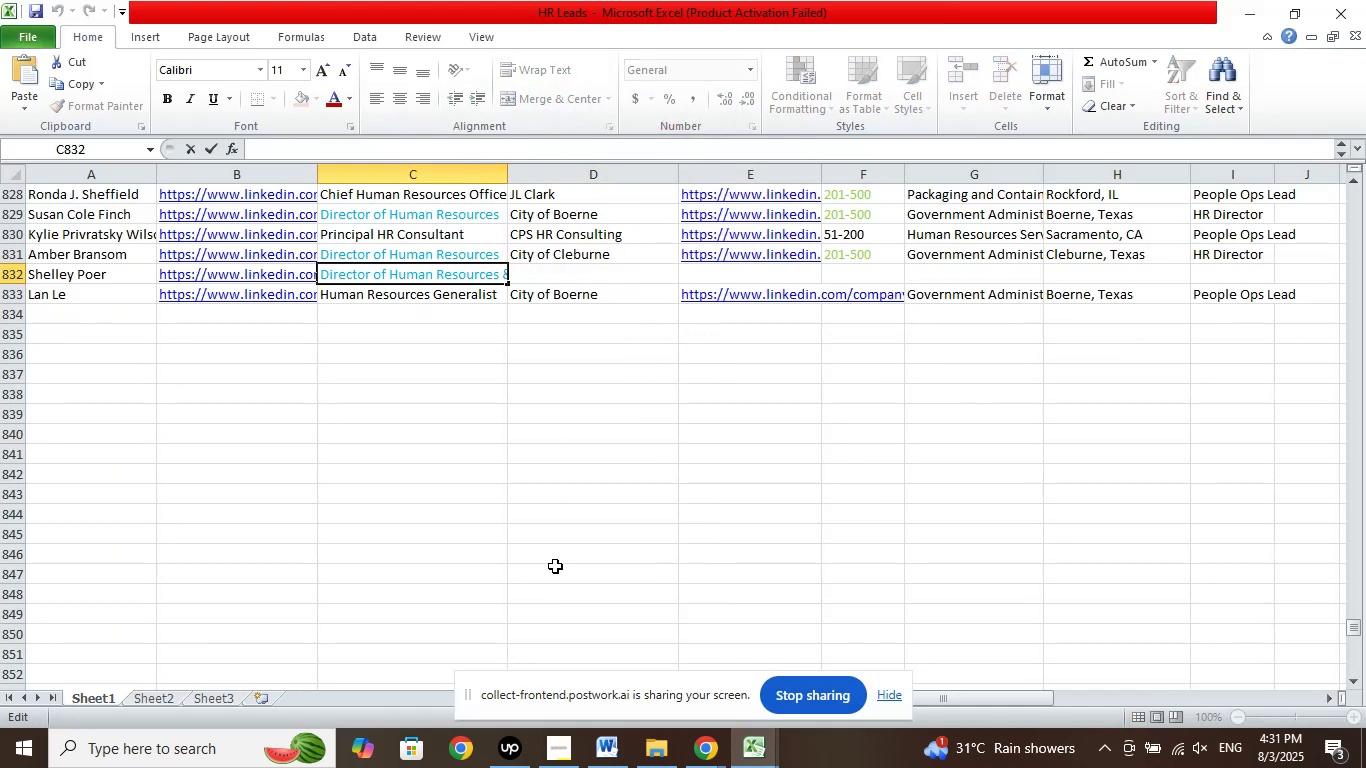 
key(Delete)
 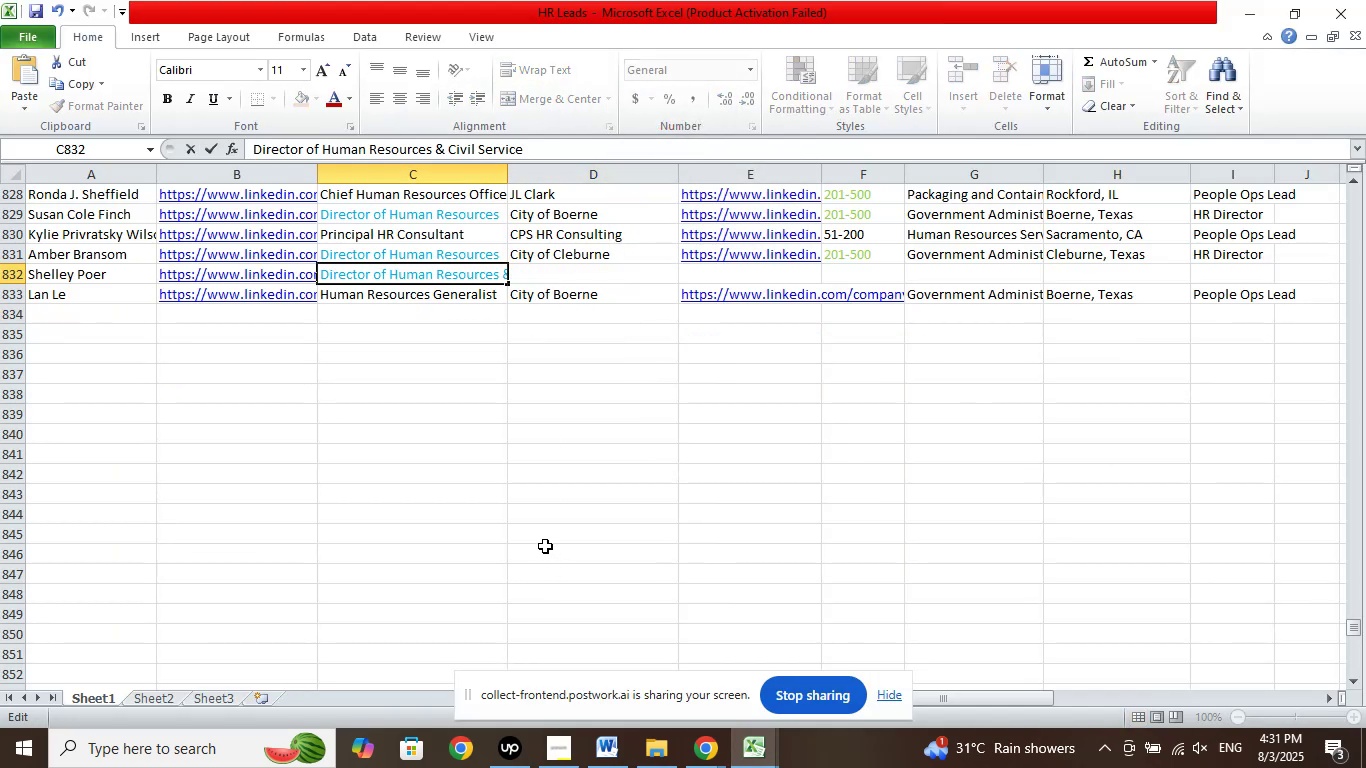 
left_click([572, 509])
 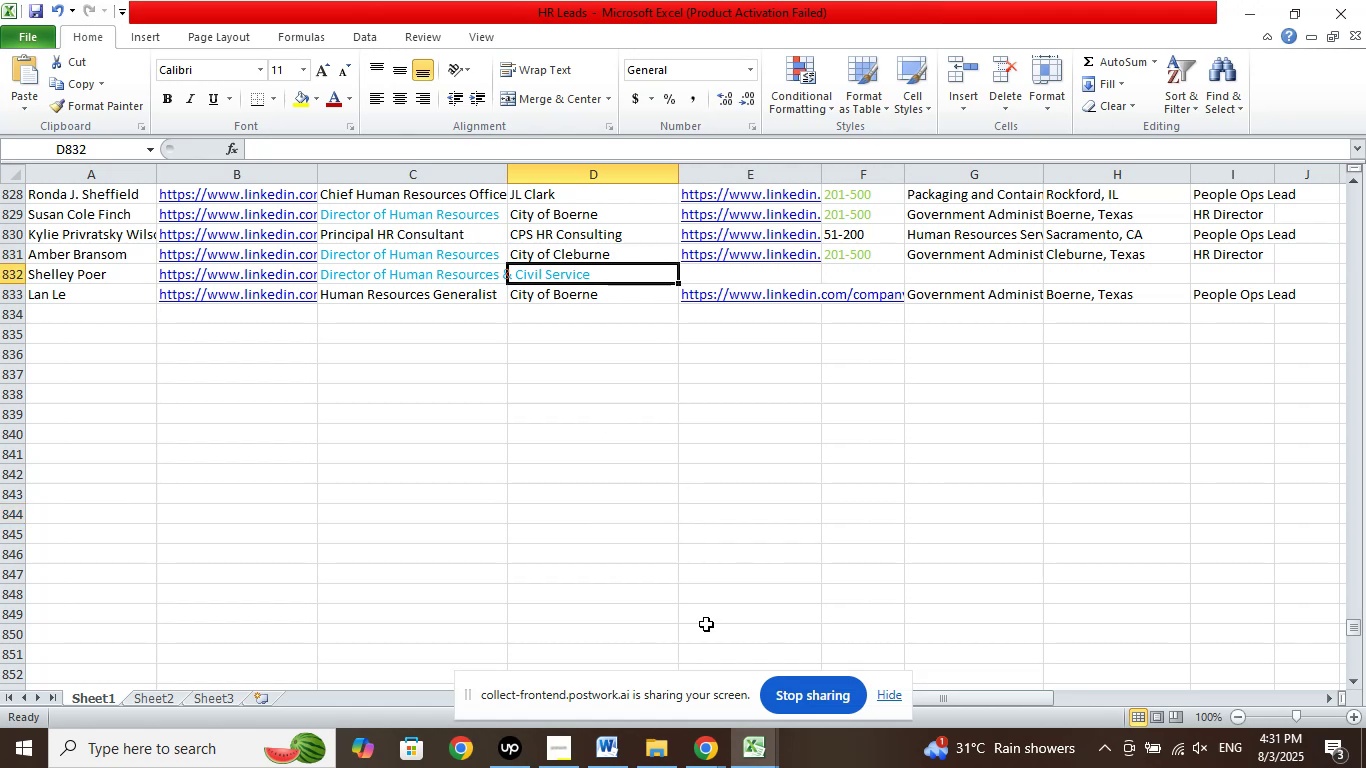 
left_click([714, 753])
 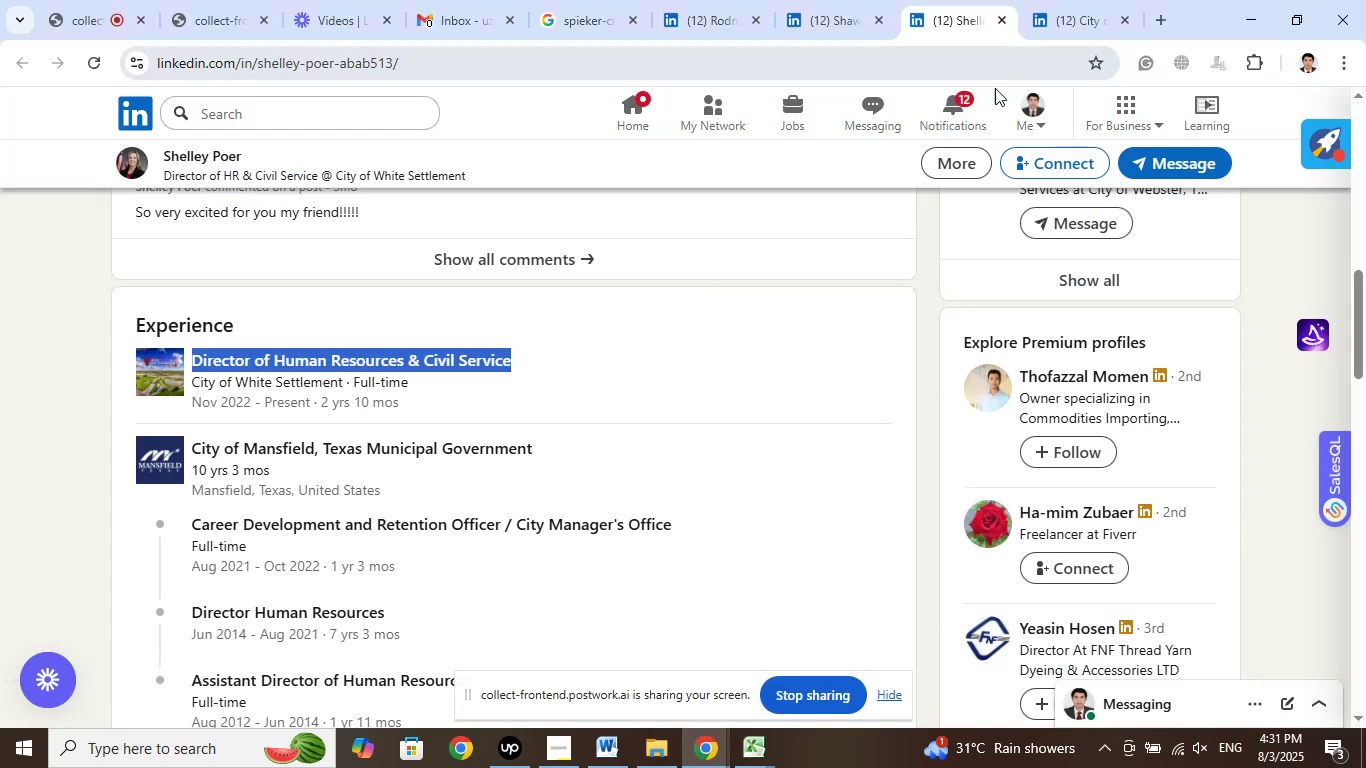 
scroll: coordinate [732, 395], scroll_direction: up, amount: 14.0
 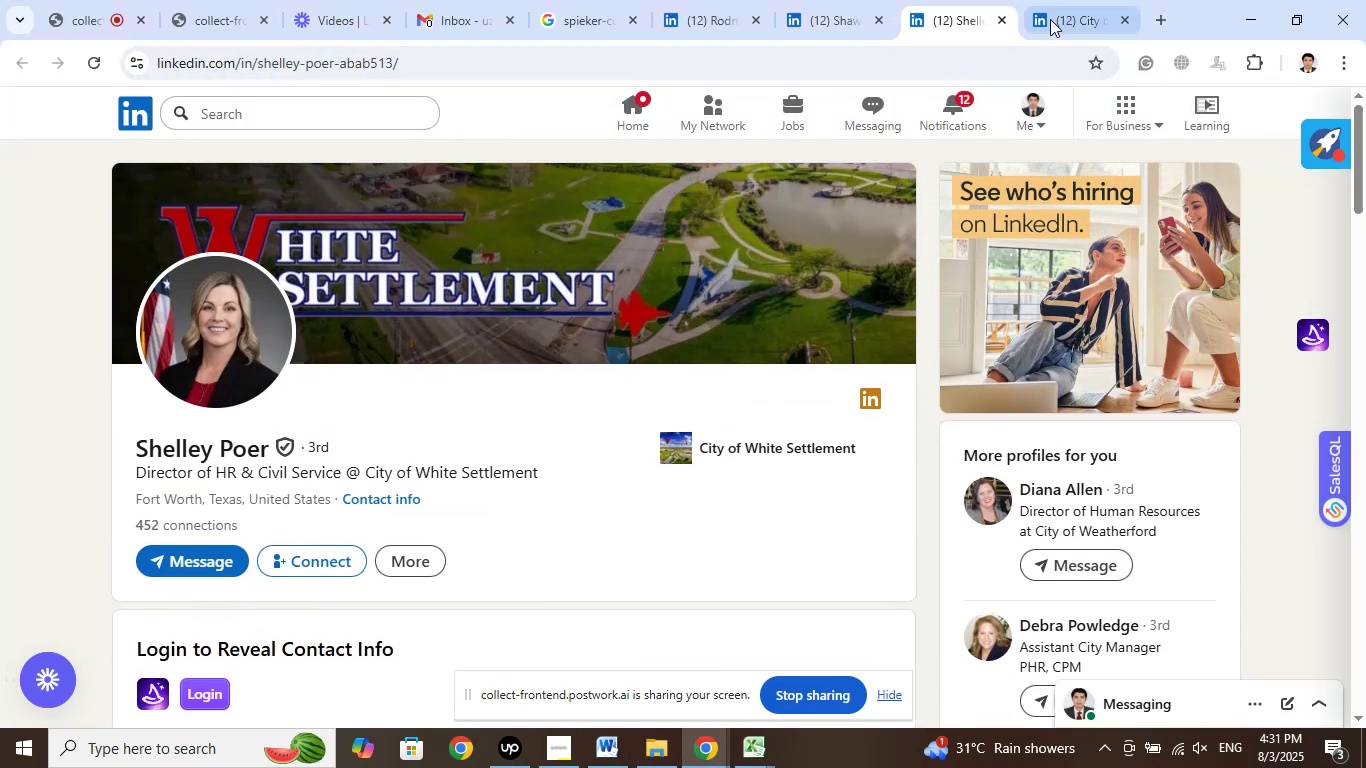 
left_click([1054, 19])
 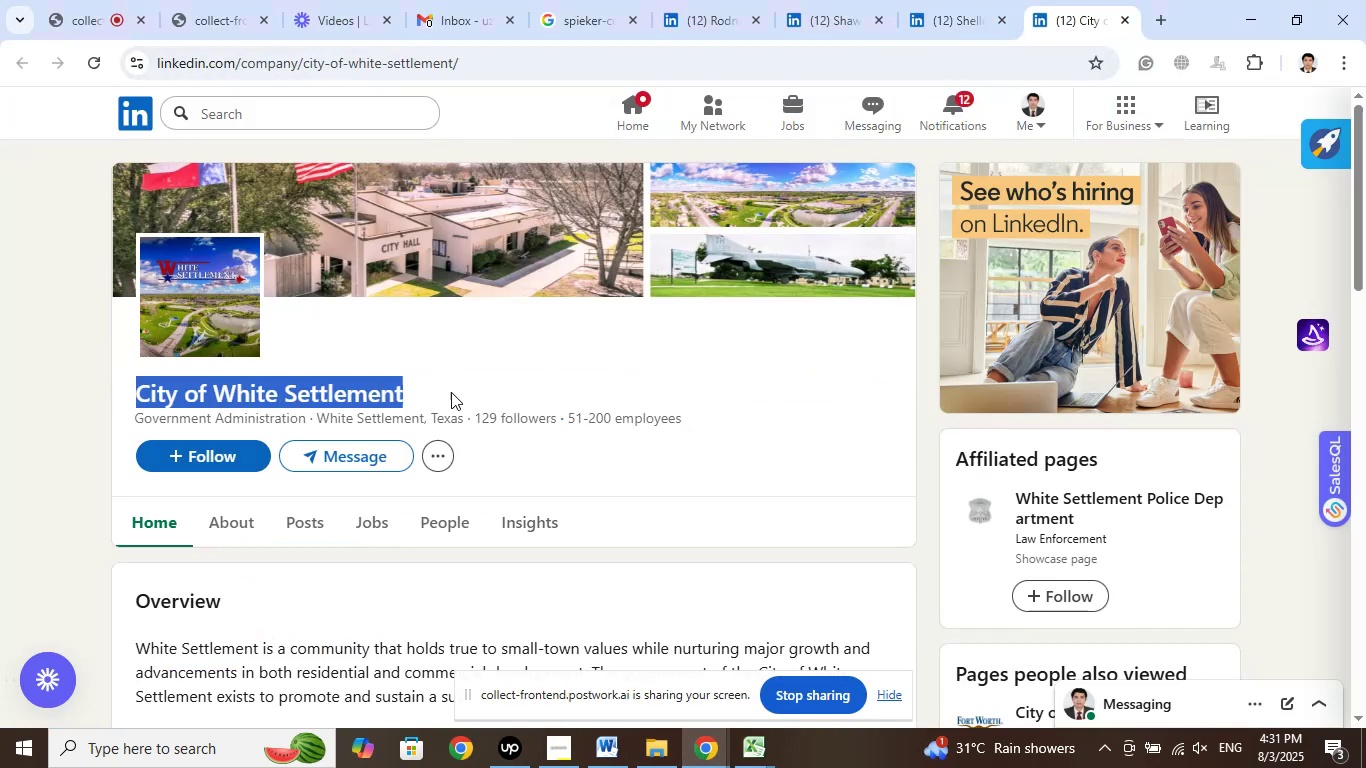 
right_click([344, 397])
 